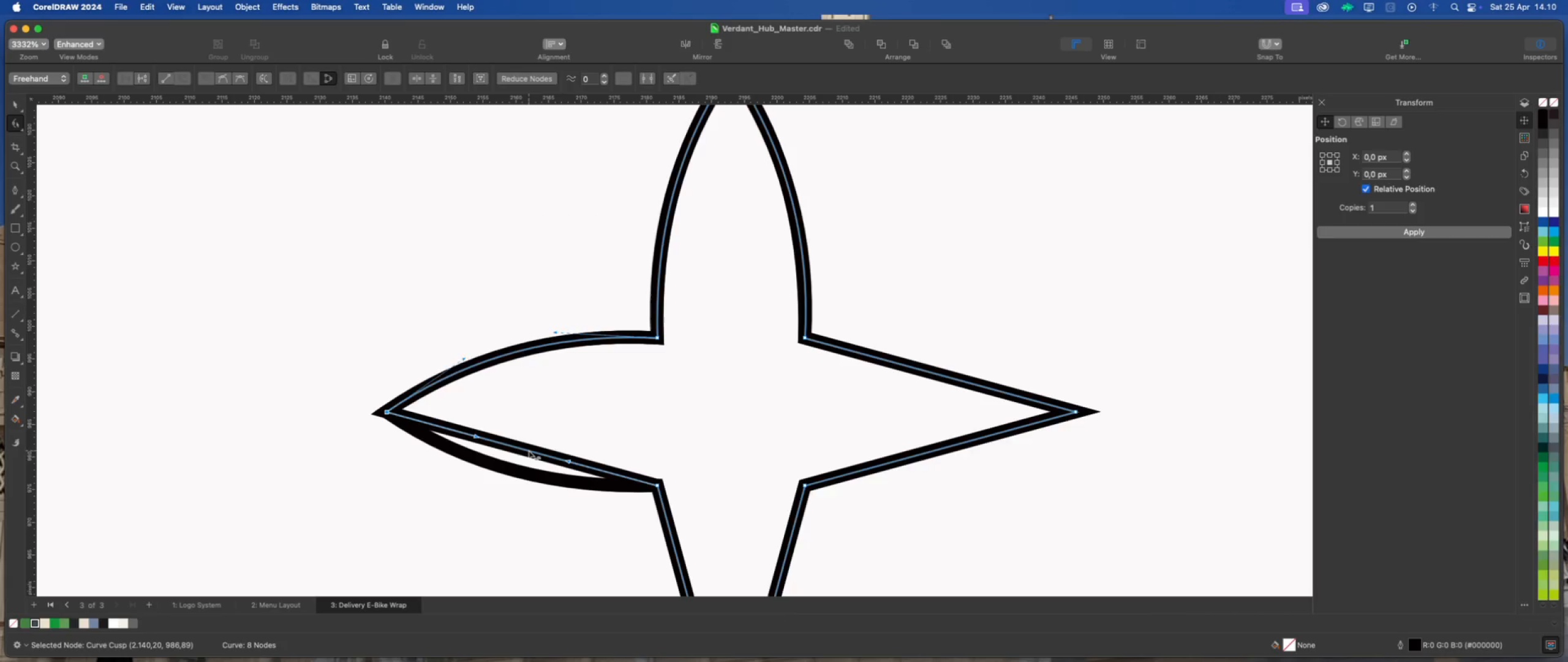 
left_click_drag(start_coordinate=[529, 451], to_coordinate=[522, 470])
 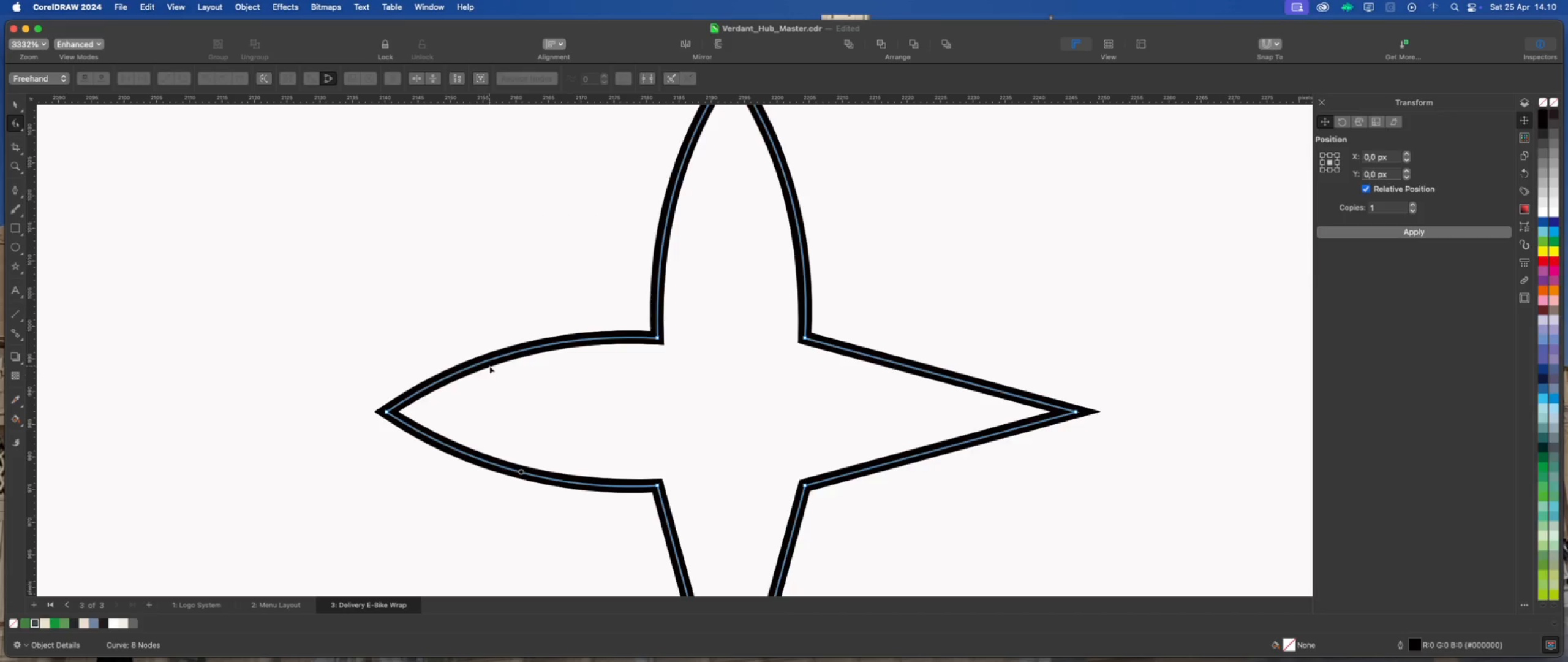 
scroll: coordinate [489, 366], scroll_direction: down, amount: 5.0
 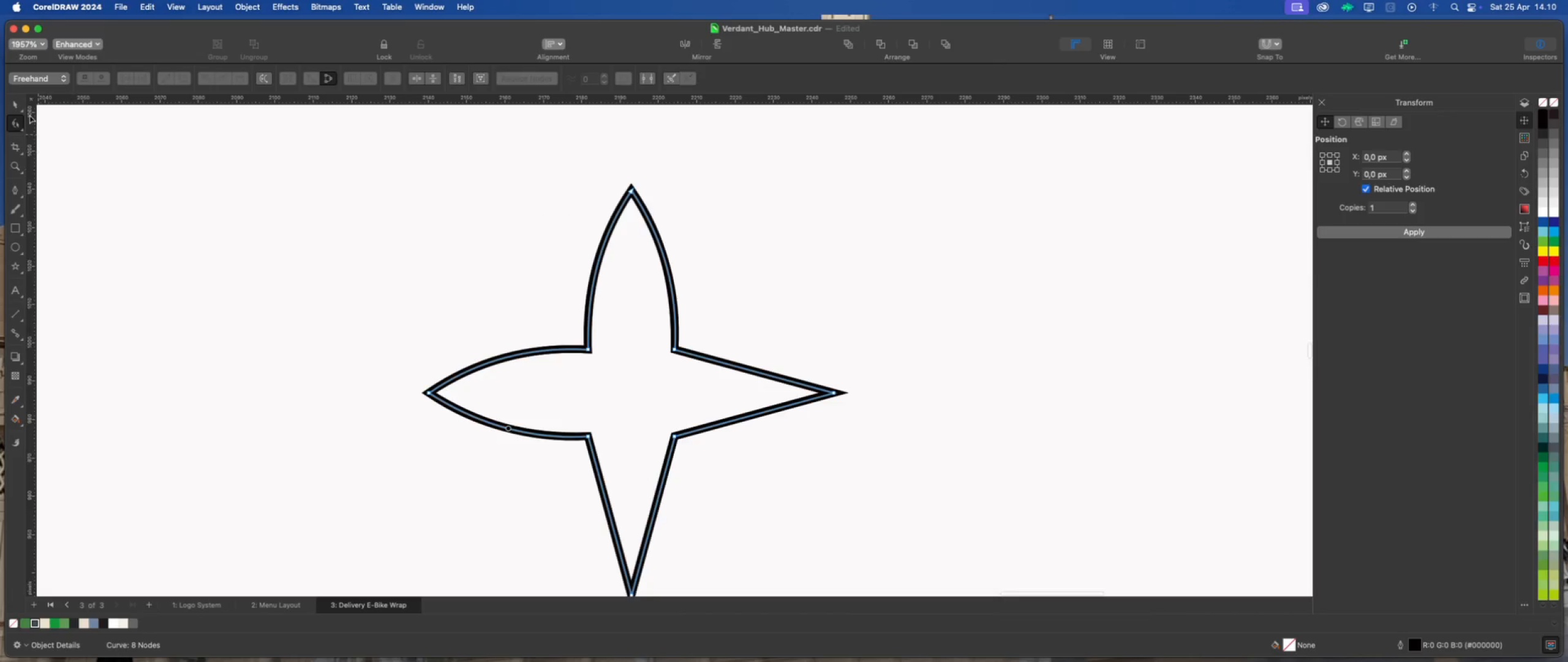 
left_click([15, 105])
 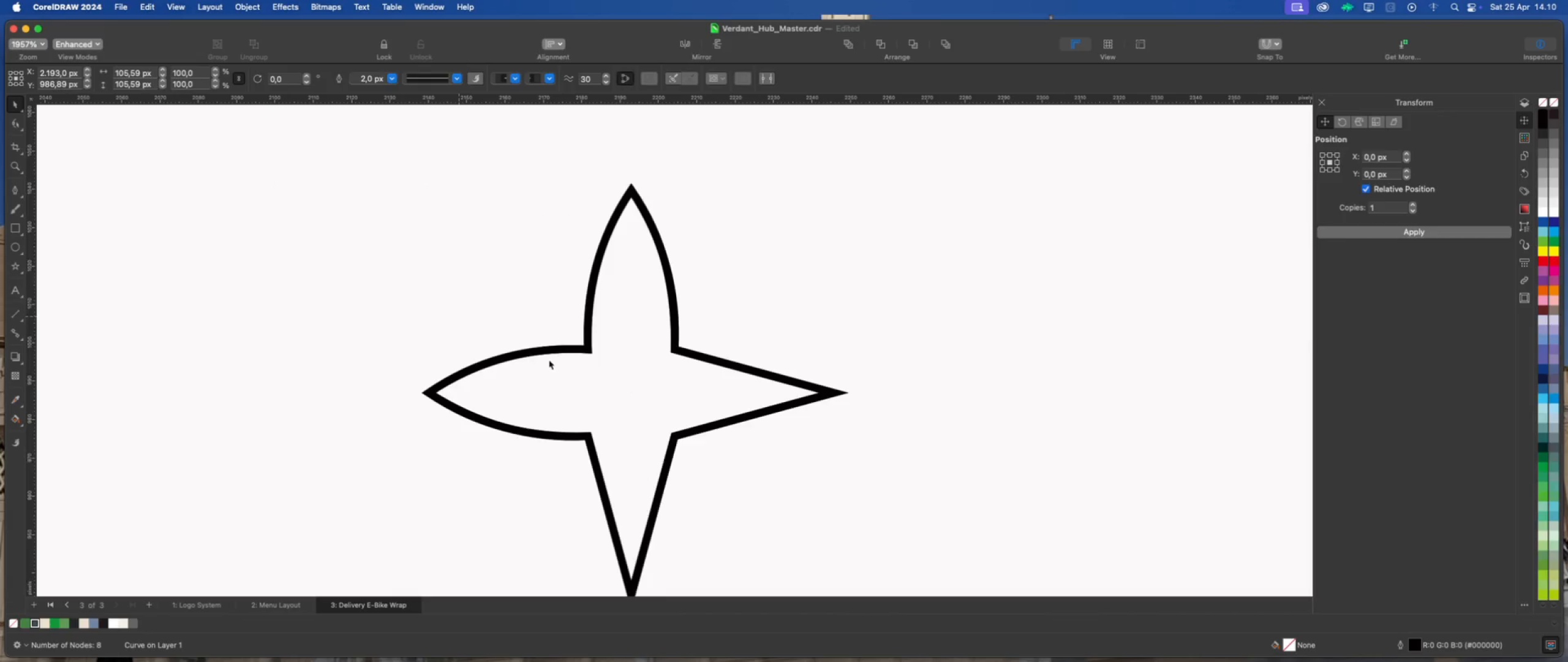 
triple_click([612, 375])
 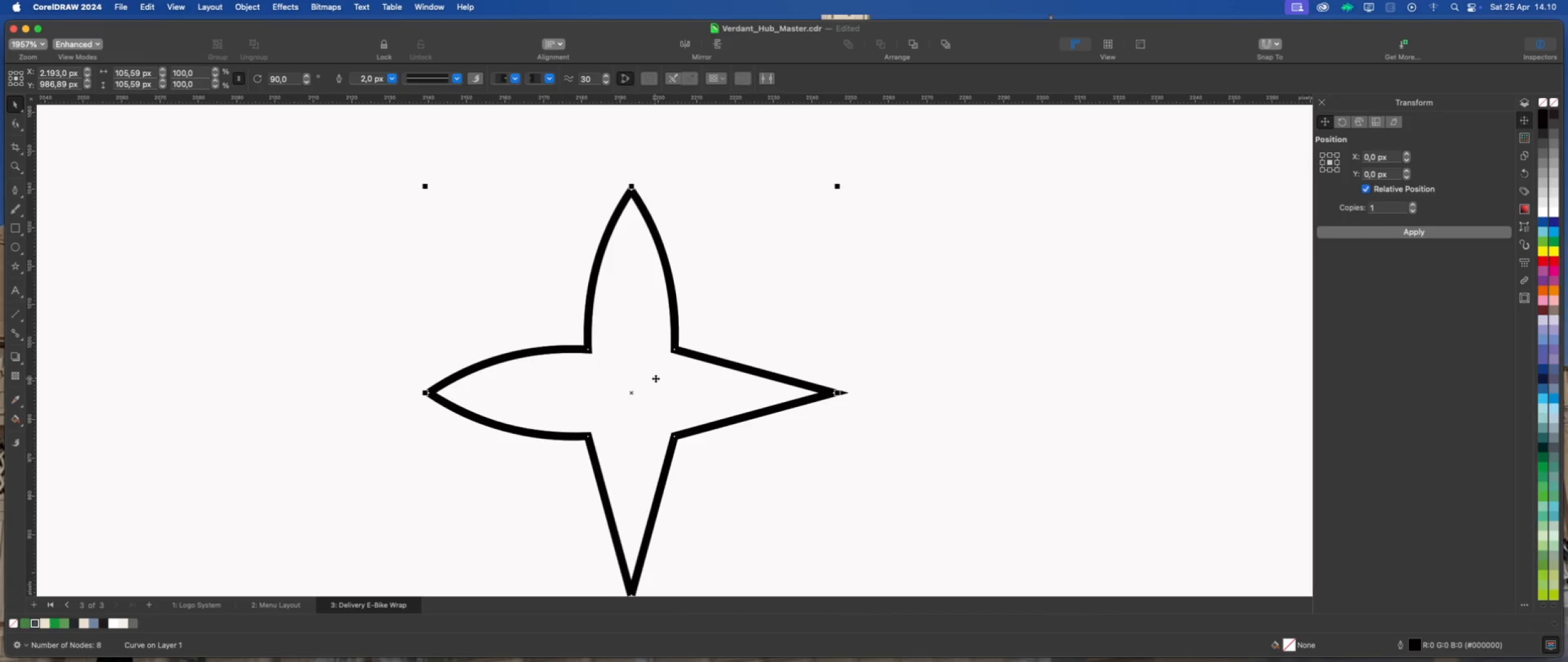 
left_click([656, 378])
 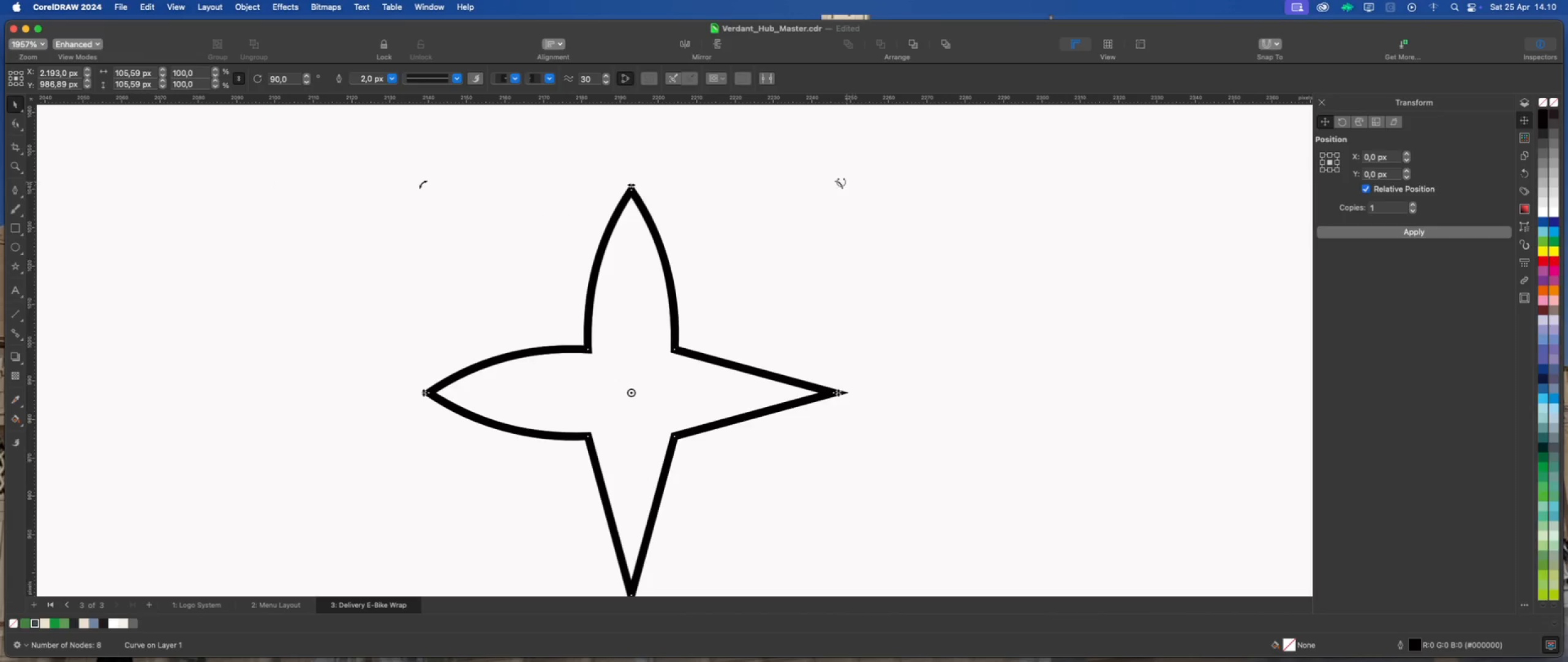 
left_click_drag(start_coordinate=[839, 184], to_coordinate=[437, 196])
 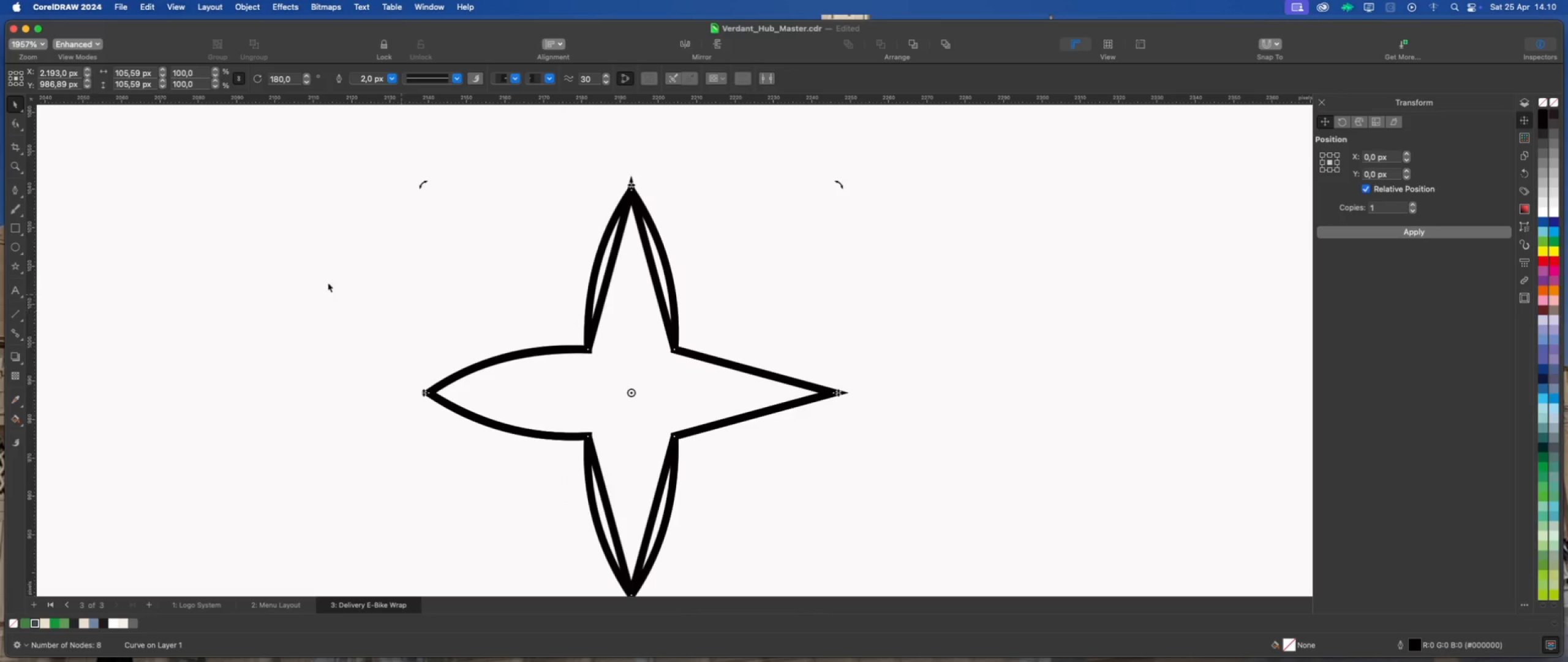 
hold_key(key=CommandLeft, duration=3.31)
 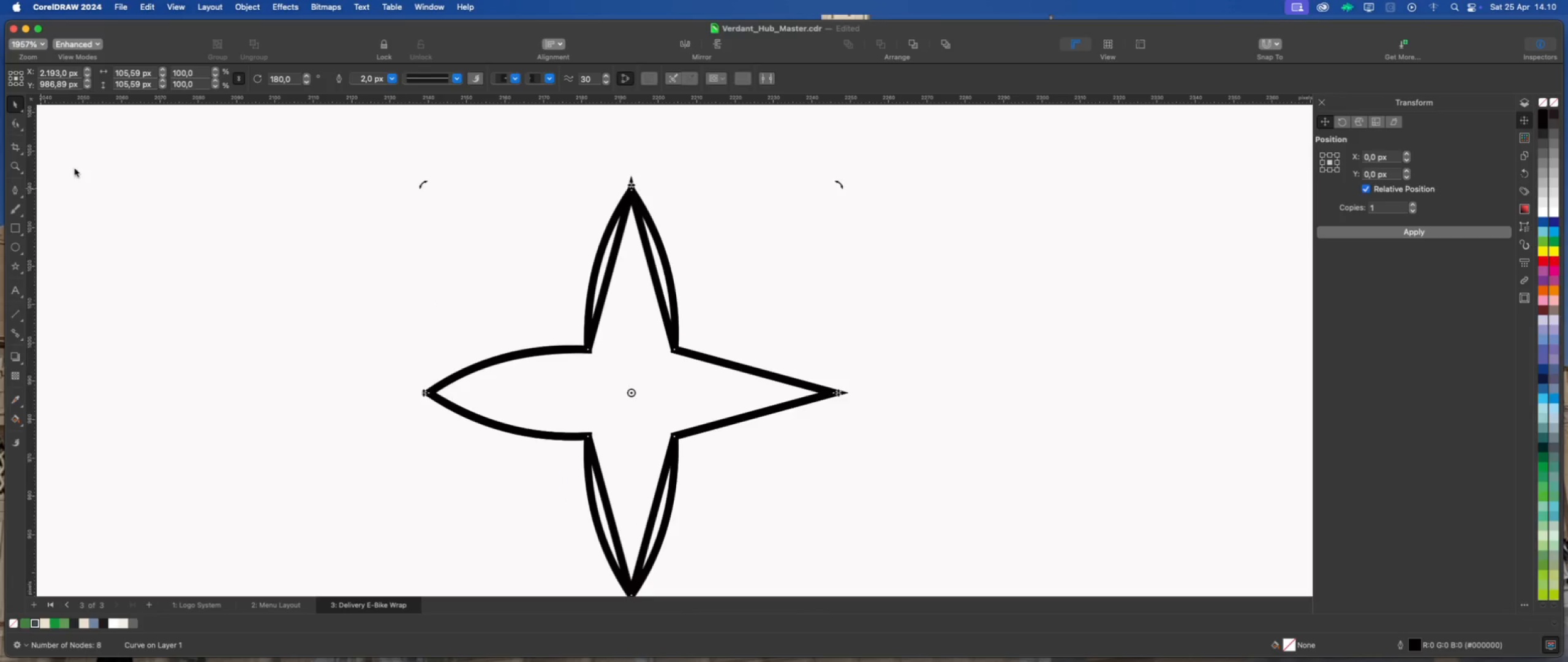 
scroll: coordinate [646, 343], scroll_direction: up, amount: 2.0
 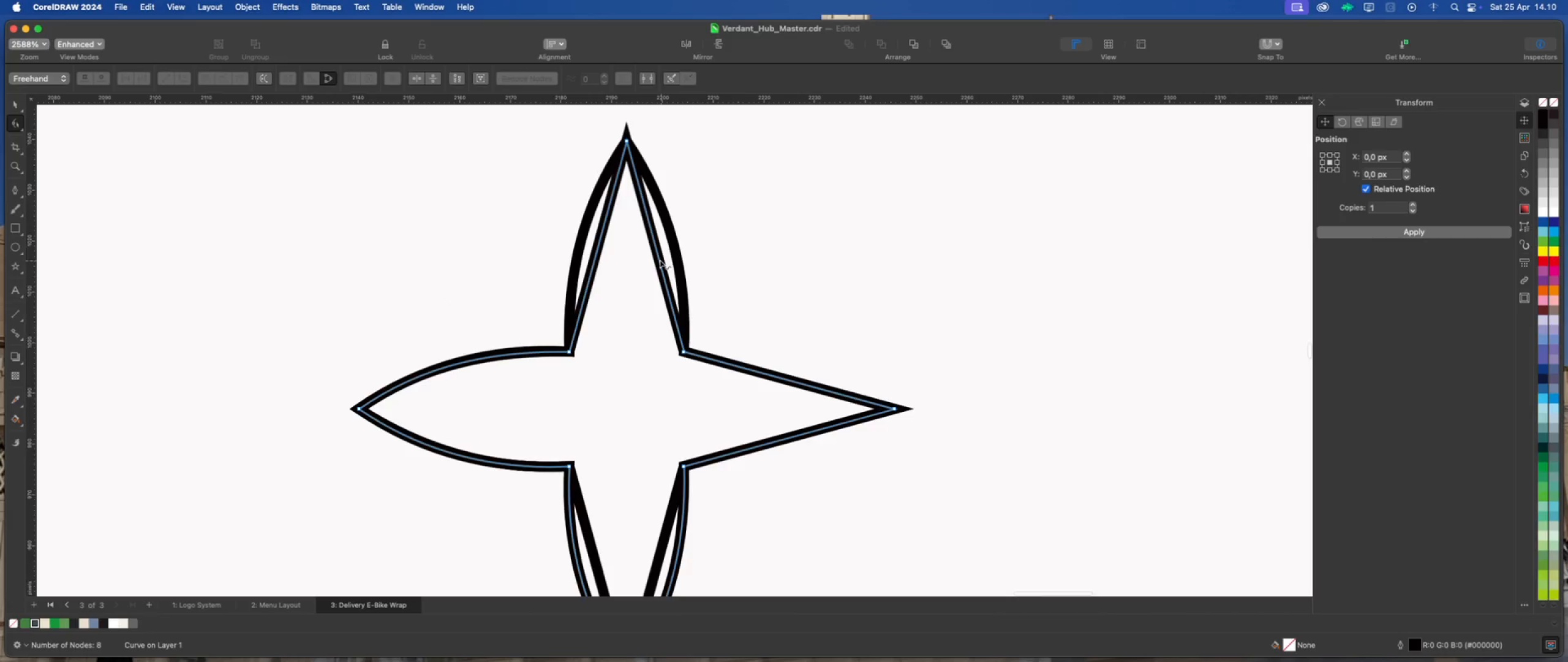 
right_click([658, 259])
 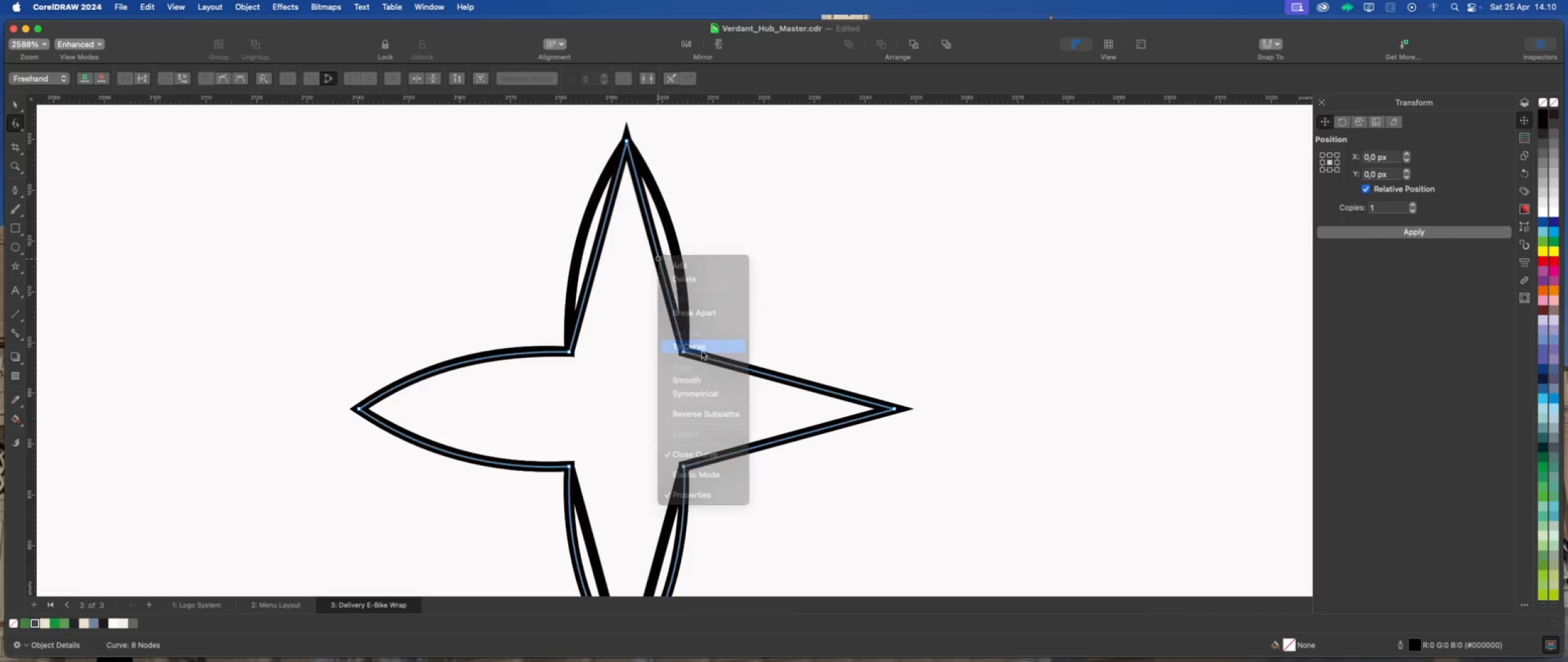 
scroll: coordinate [616, 213], scroll_direction: up, amount: 2.0
 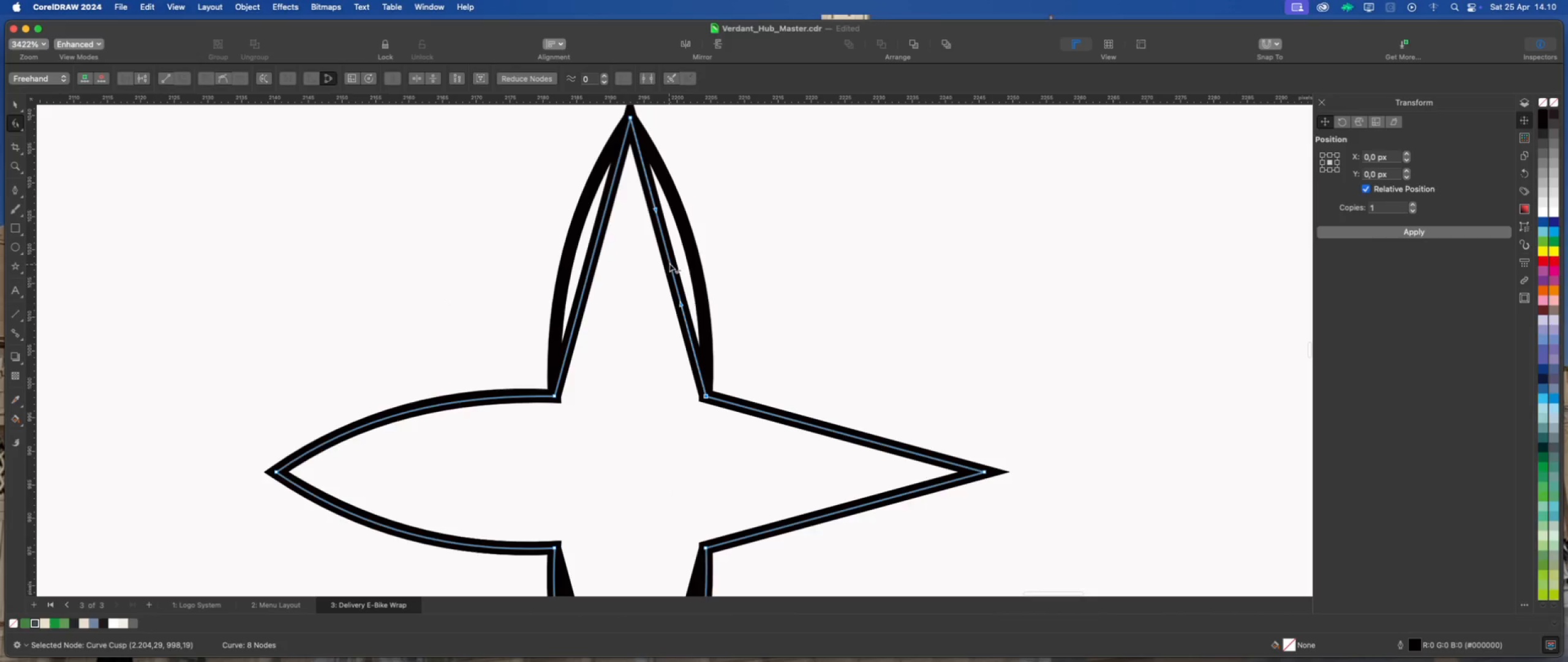 
left_click_drag(start_coordinate=[669, 264], to_coordinate=[693, 257])
 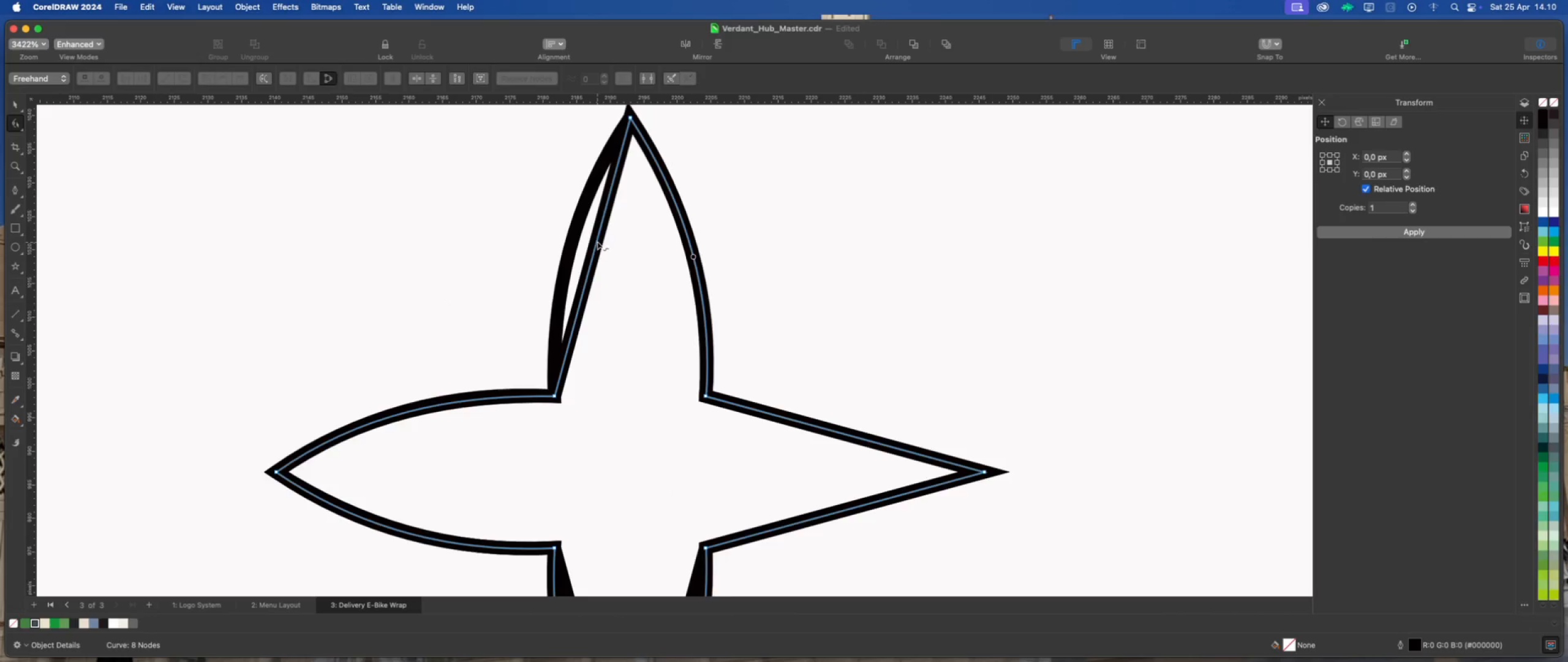 
right_click([597, 242])
 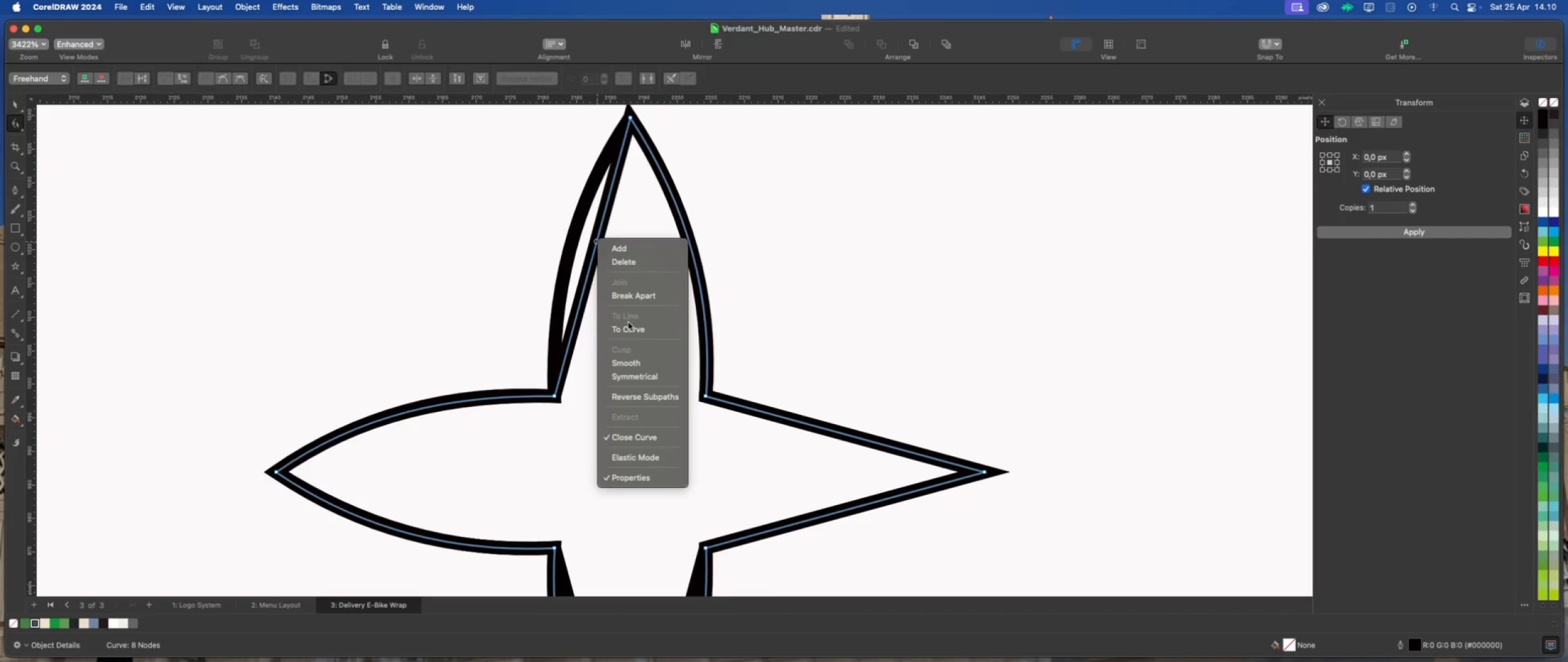 
left_click([629, 325])
 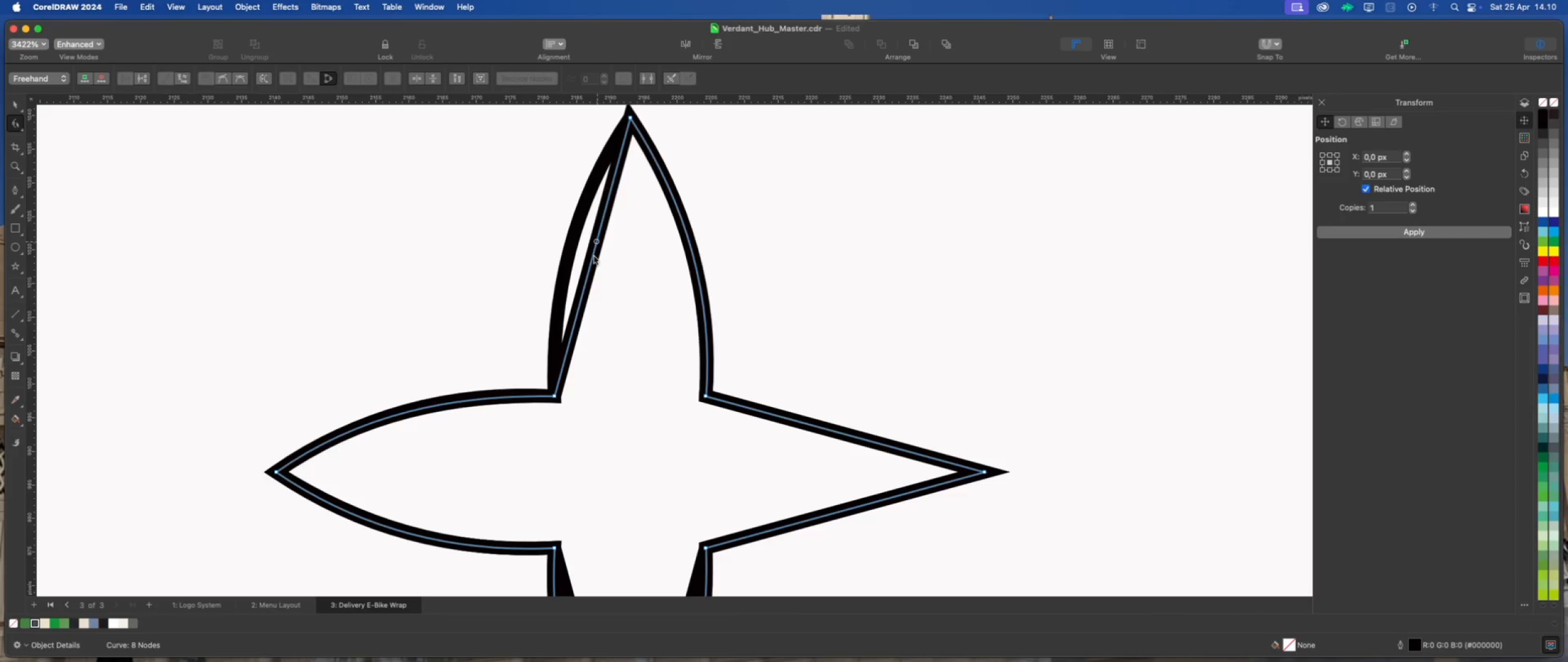 
scroll: coordinate [580, 247], scroll_direction: up, amount: 2.0
 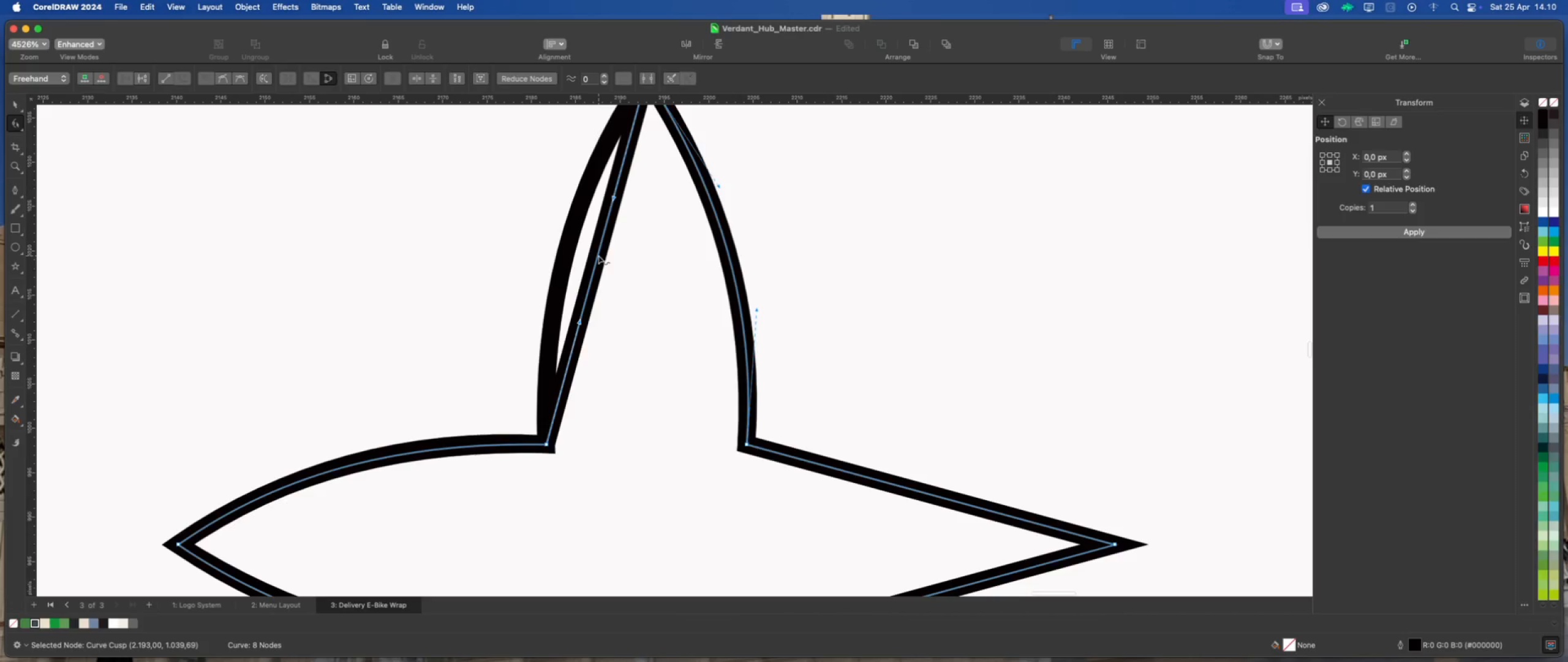 
left_click_drag(start_coordinate=[598, 254], to_coordinate=[568, 240])
 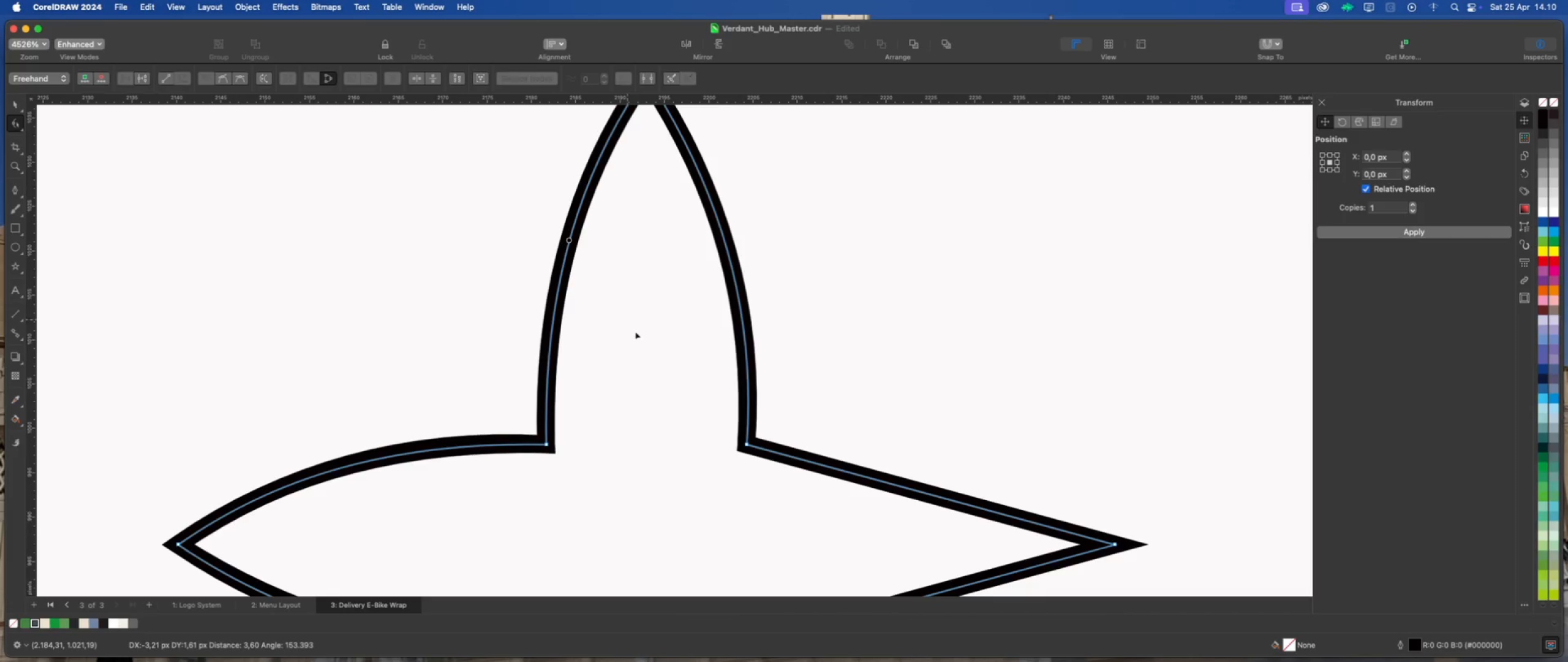 
scroll: coordinate [637, 352], scroll_direction: down, amount: 12.0
 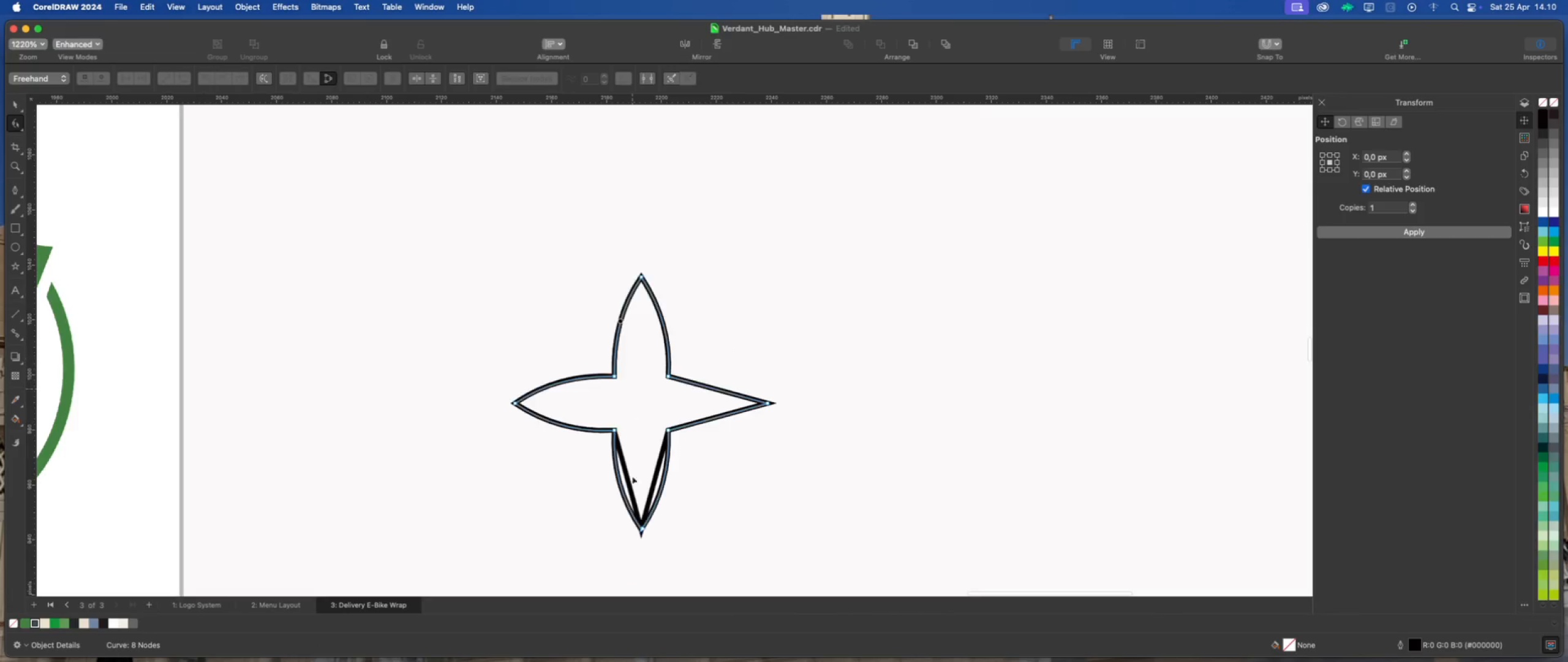 
scroll: coordinate [649, 509], scroll_direction: up, amount: 6.0
 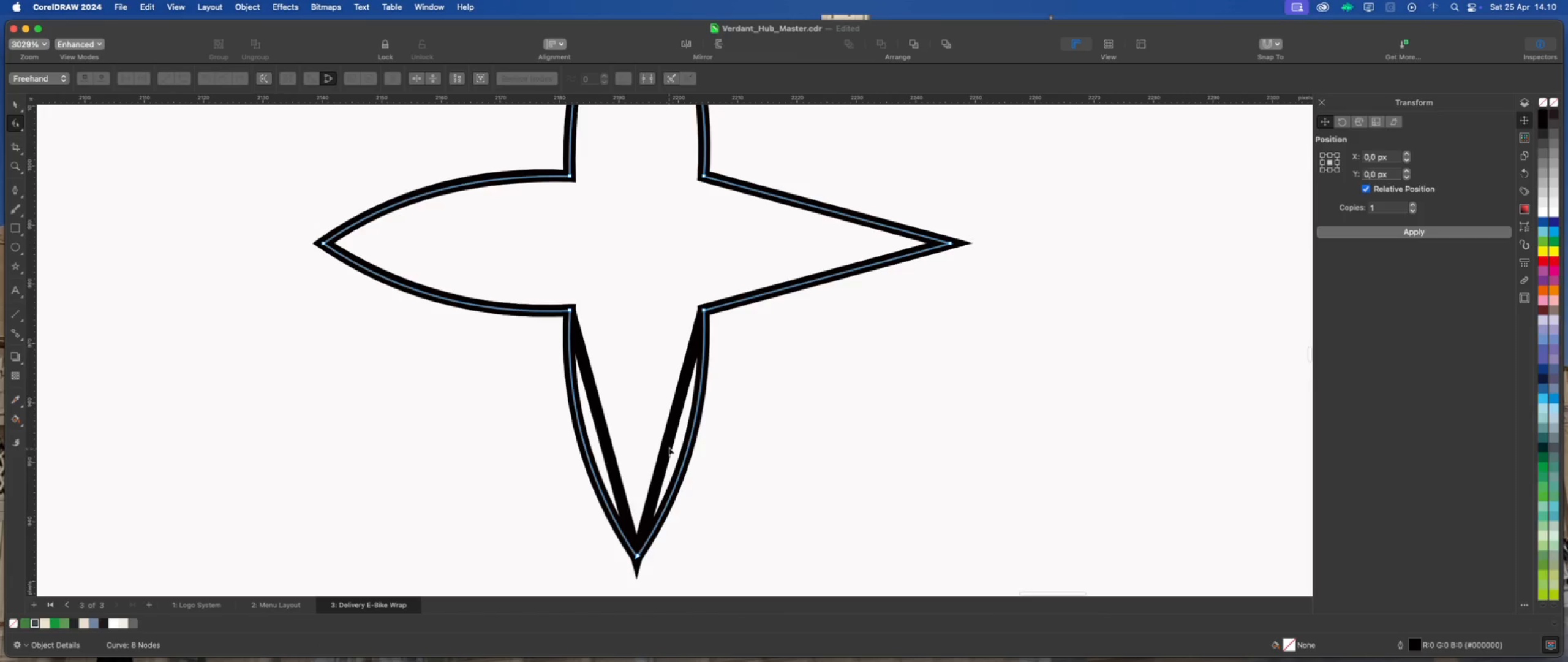 
left_click([667, 446])
 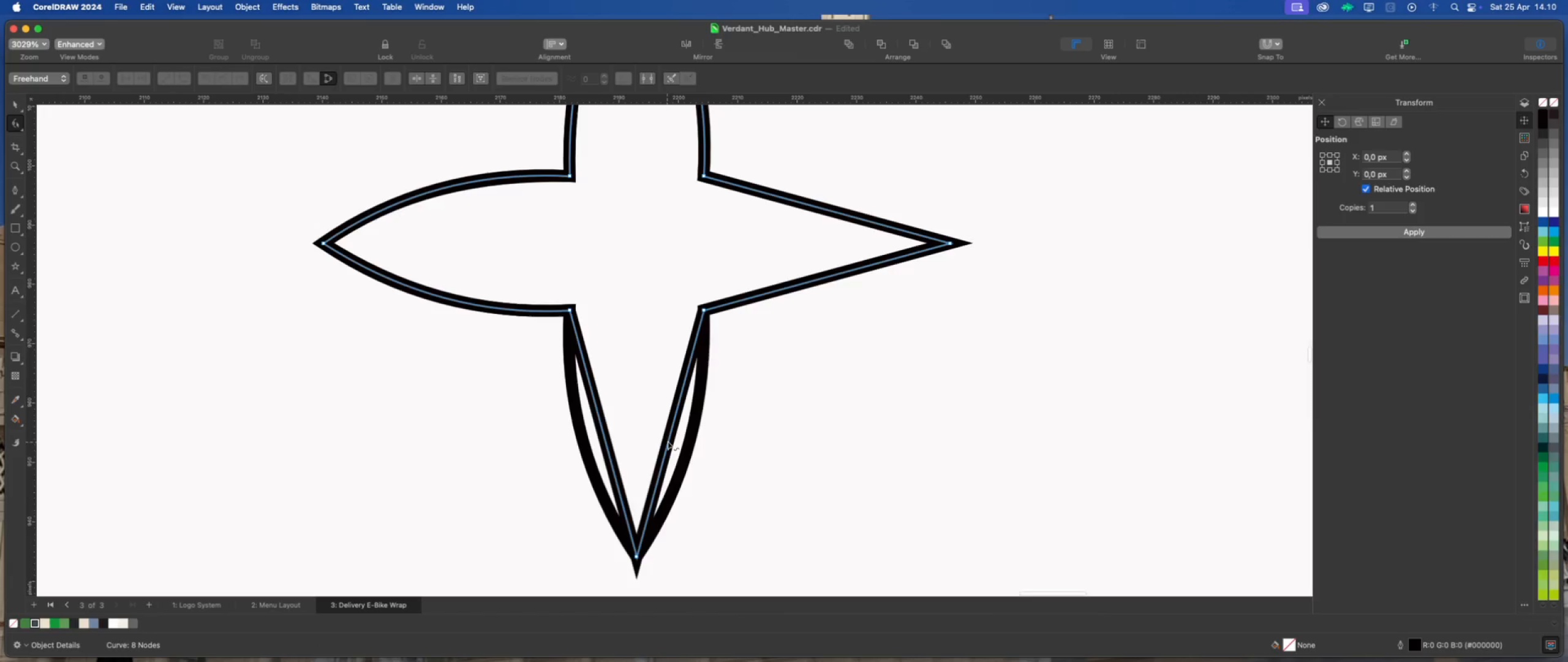 
right_click([668, 440])
 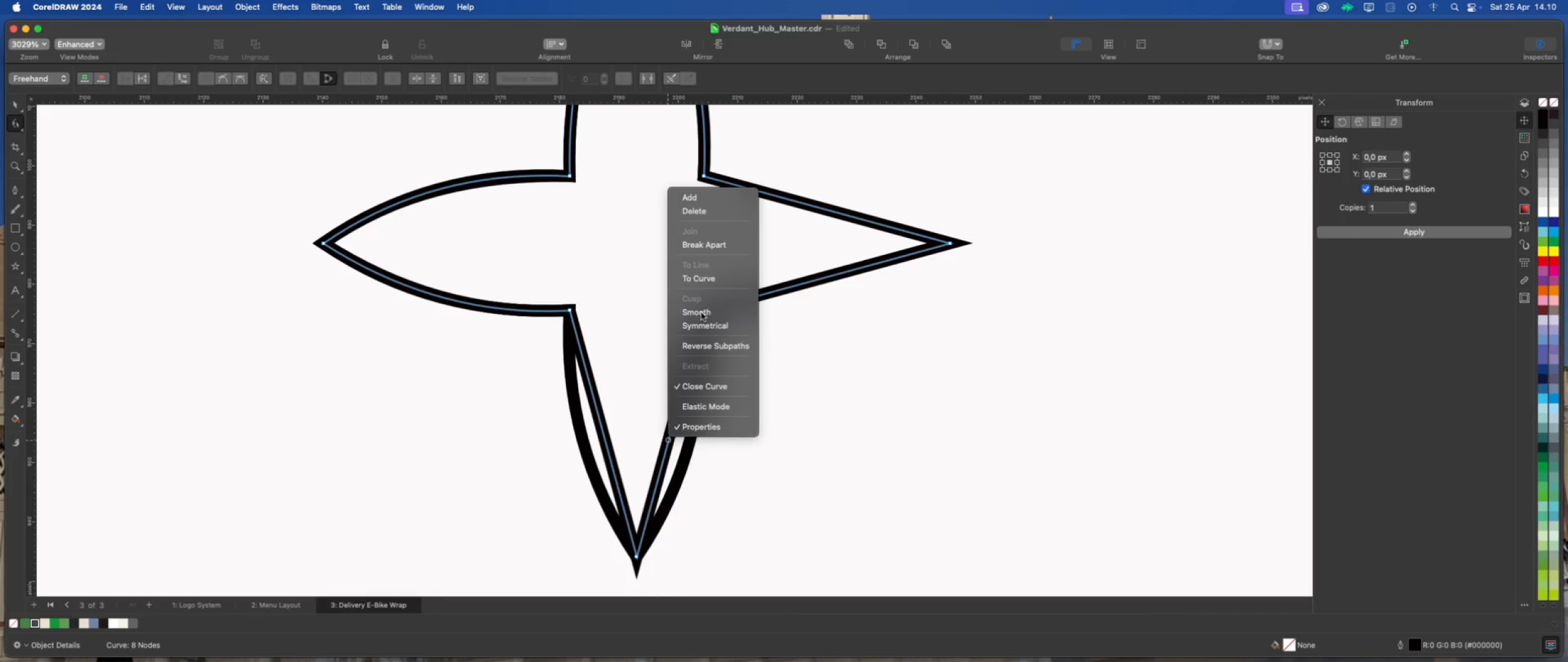 
left_click([699, 278])
 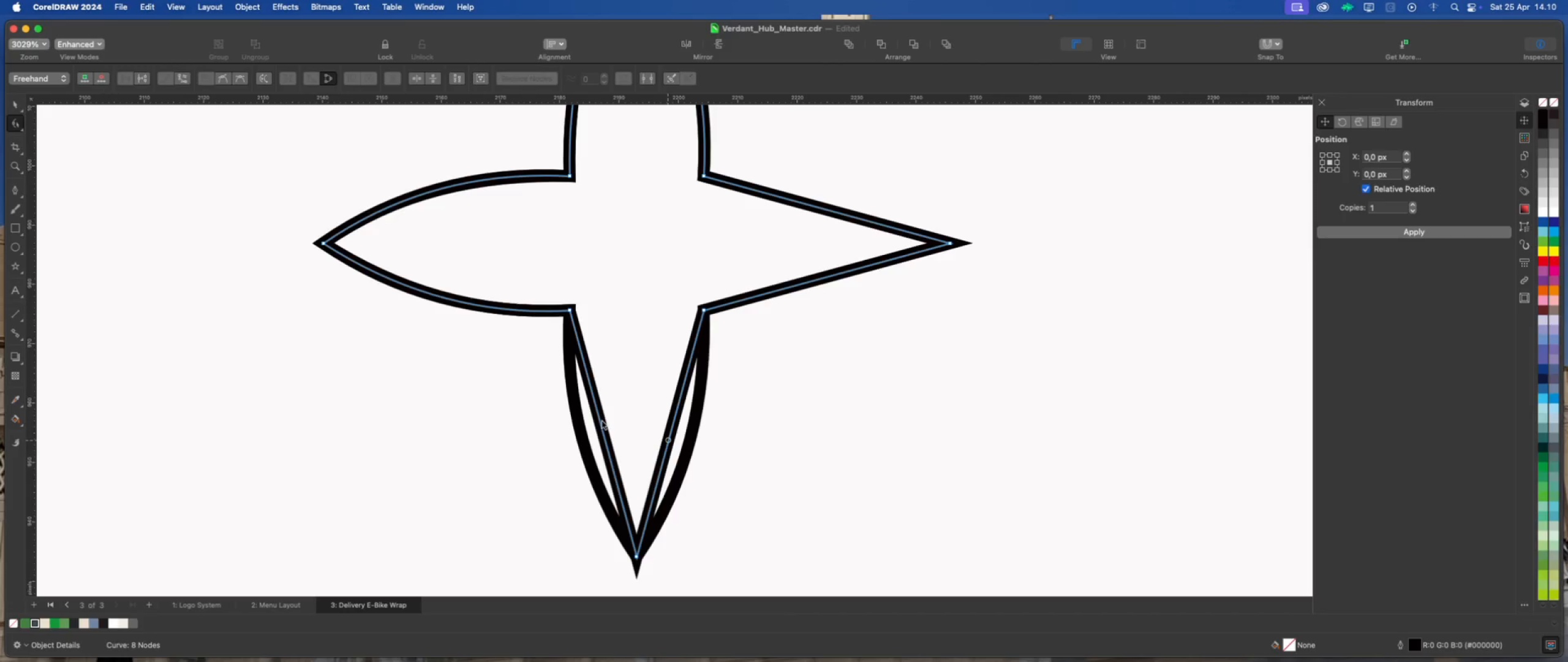 
right_click([600, 420])
 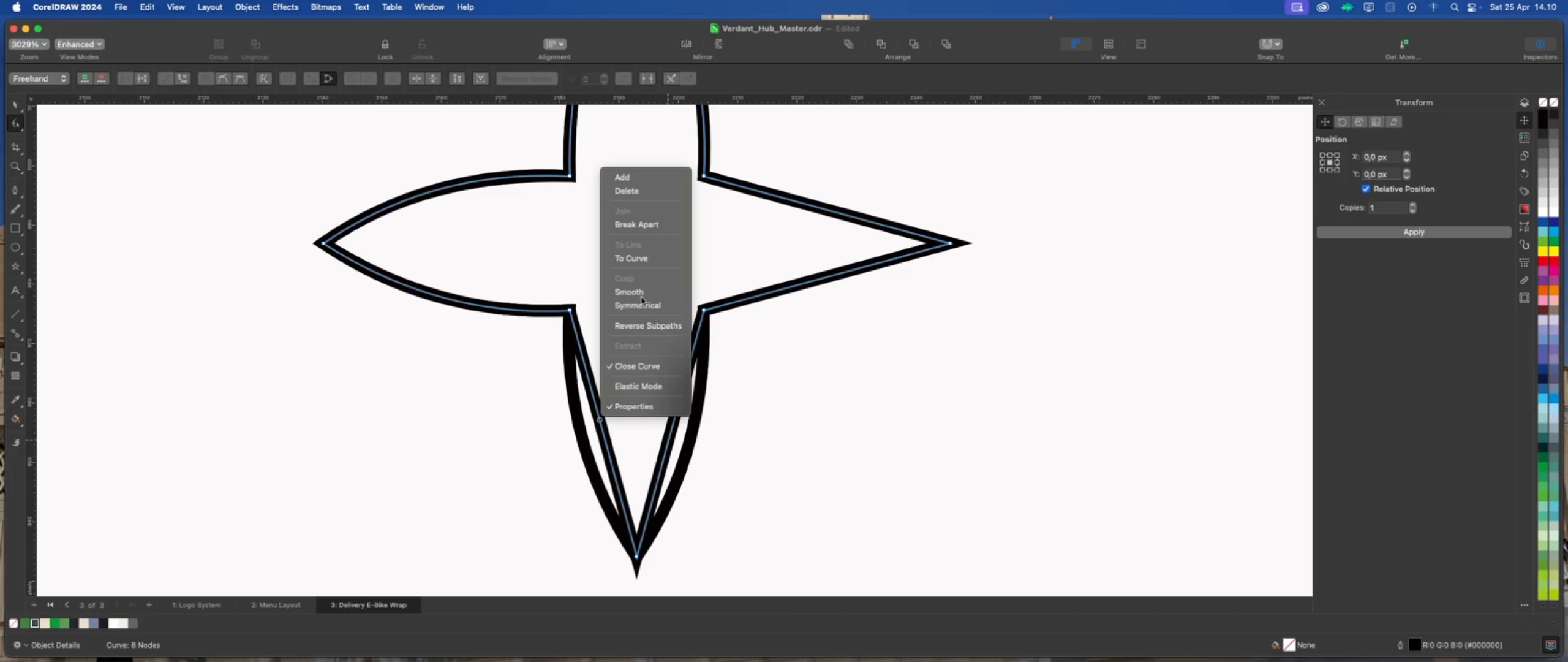 
left_click([639, 254])
 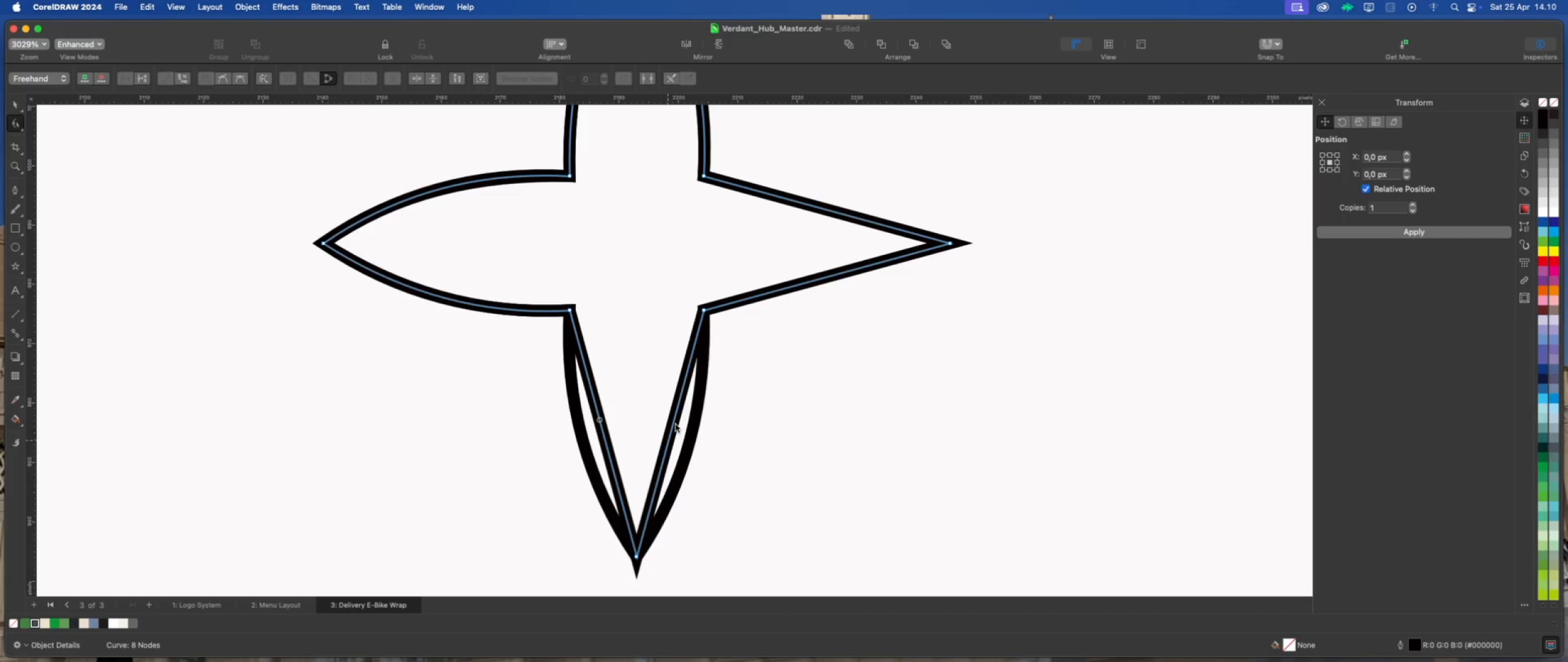 
left_click([673, 424])
 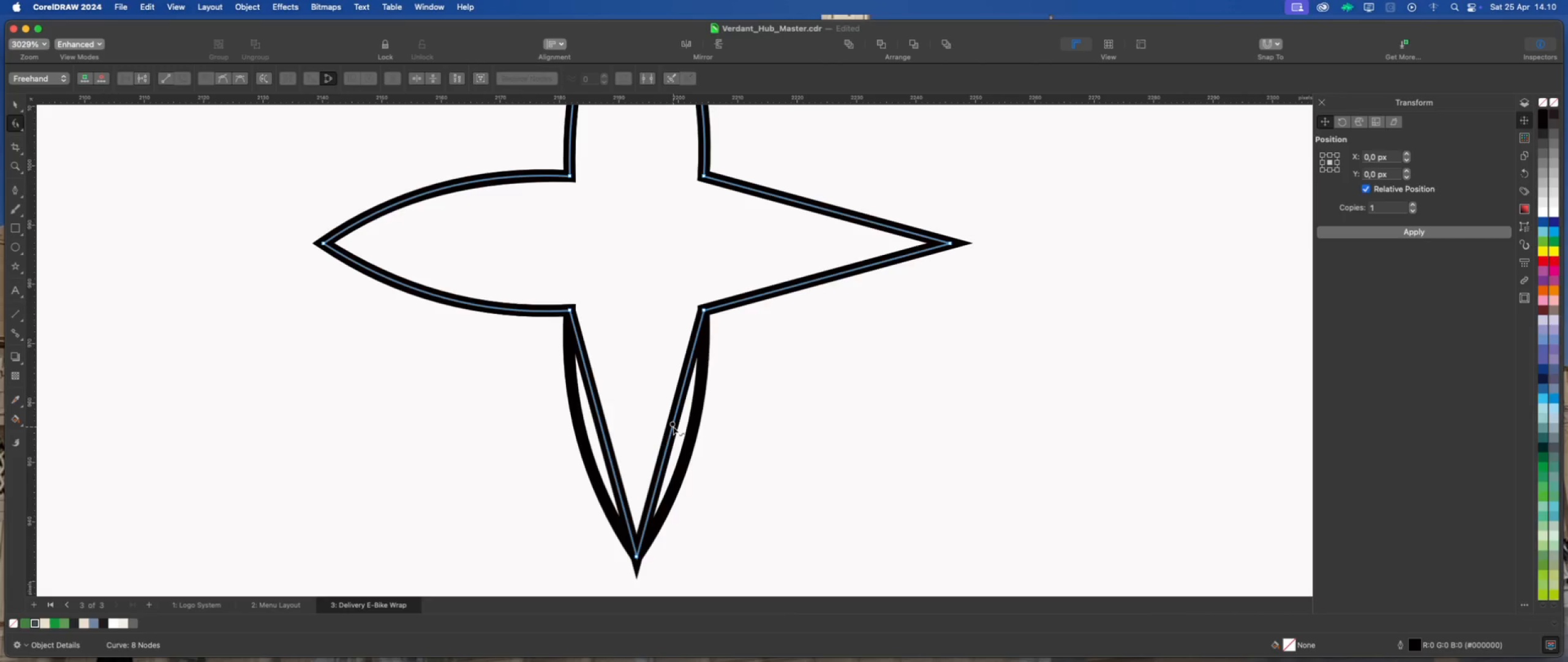 
left_click_drag(start_coordinate=[673, 426], to_coordinate=[690, 433])
 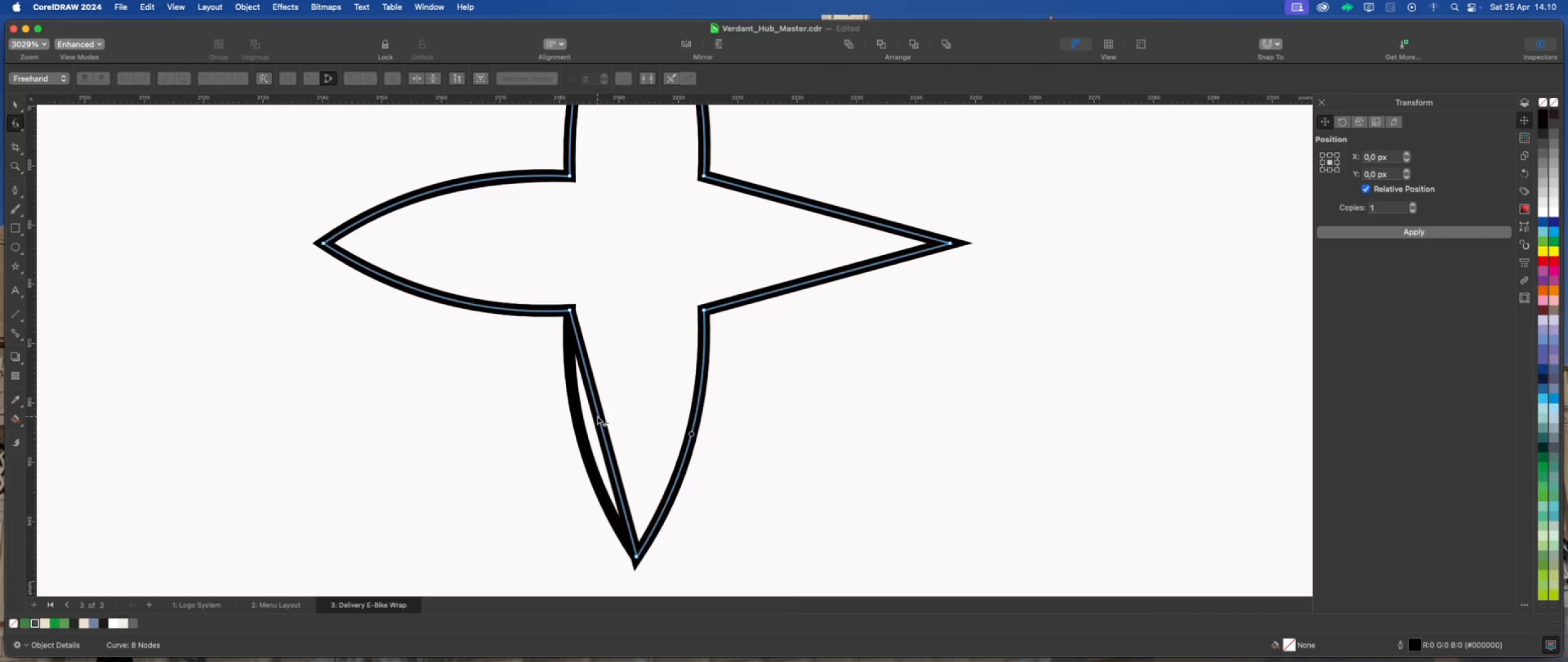 
left_click([597, 416])
 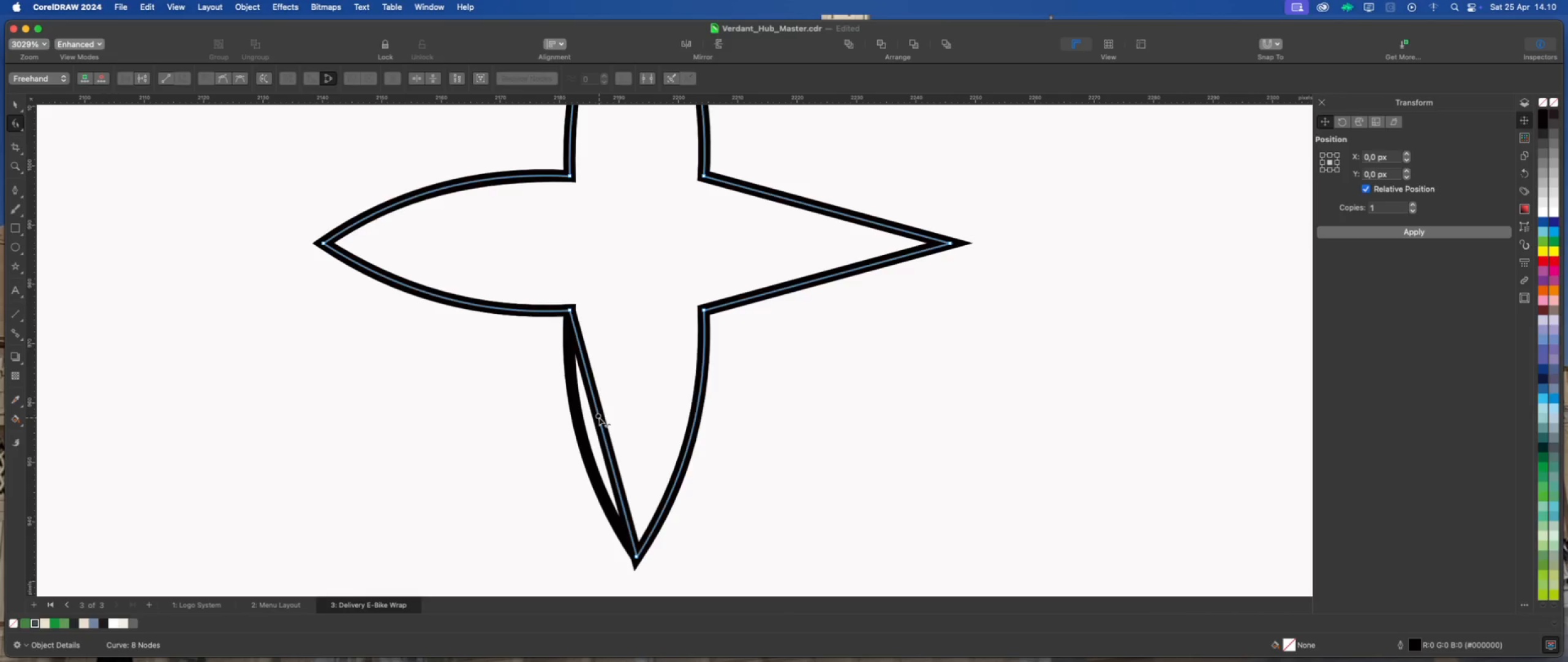 
left_click_drag(start_coordinate=[599, 417], to_coordinate=[579, 422])
 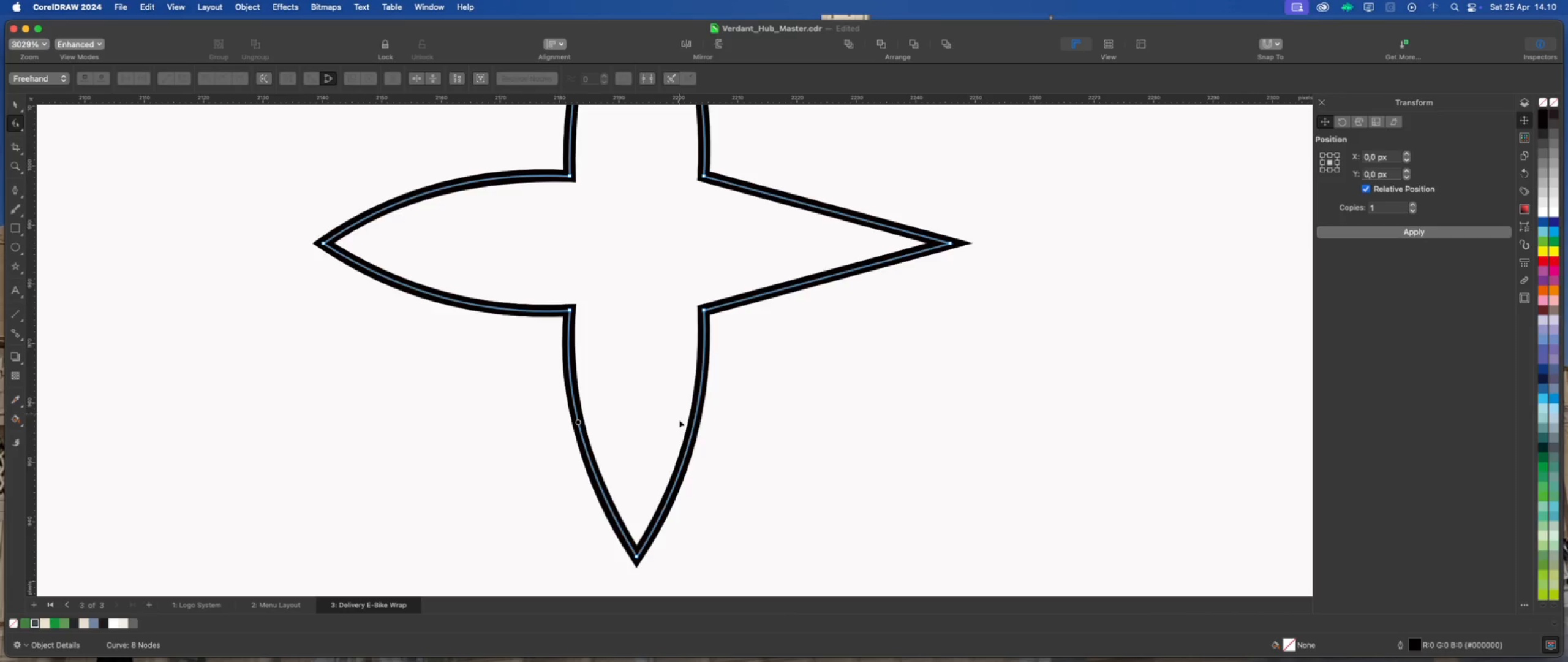 
scroll: coordinate [575, 422], scroll_direction: down, amount: 6.0
 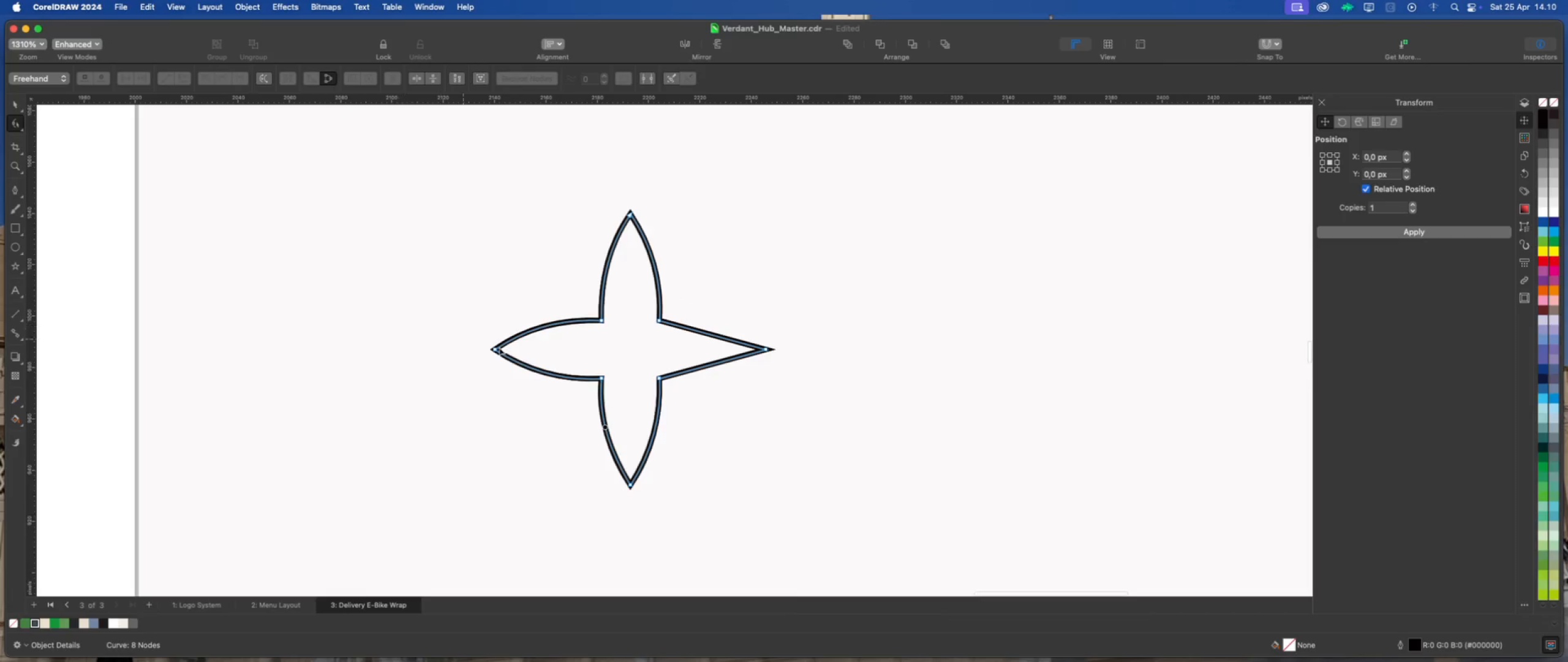 
scroll: coordinate [582, 303], scroll_direction: up, amount: 2.0
 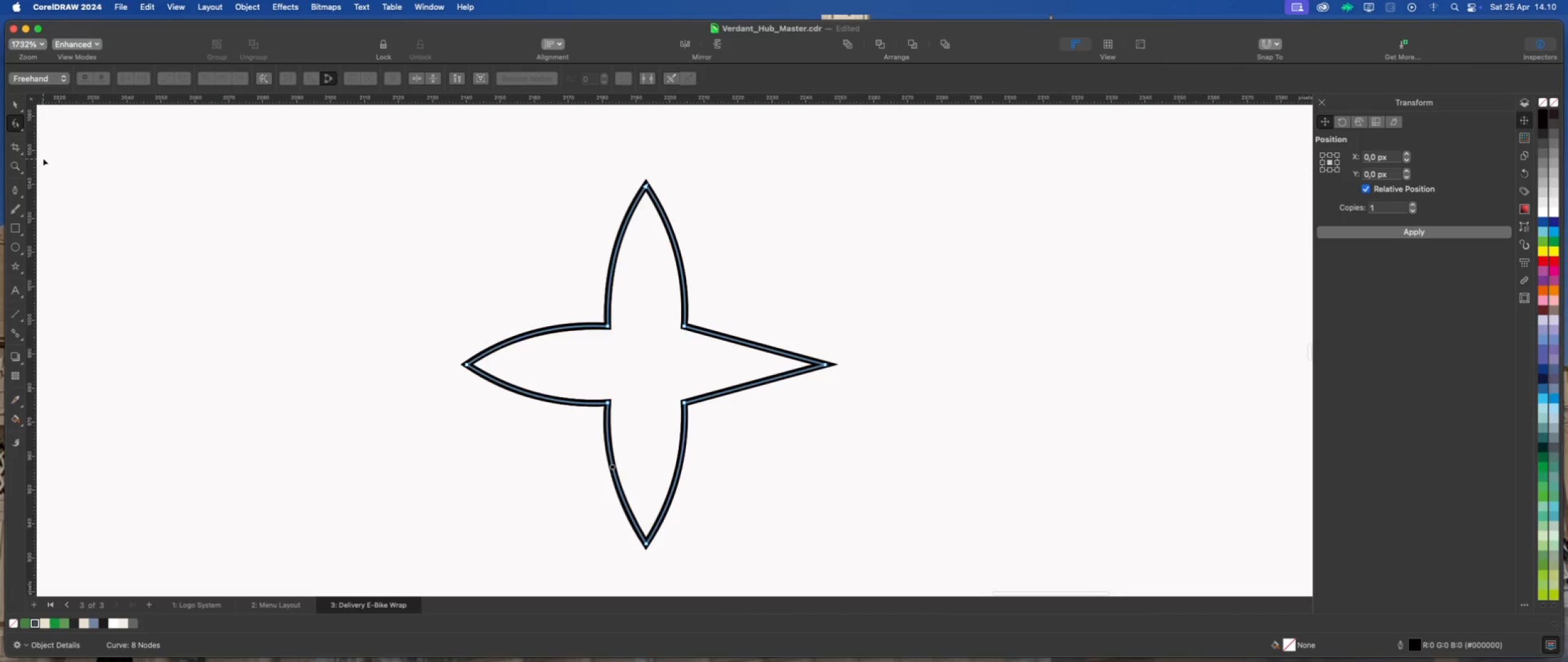 
left_click([14, 102])
 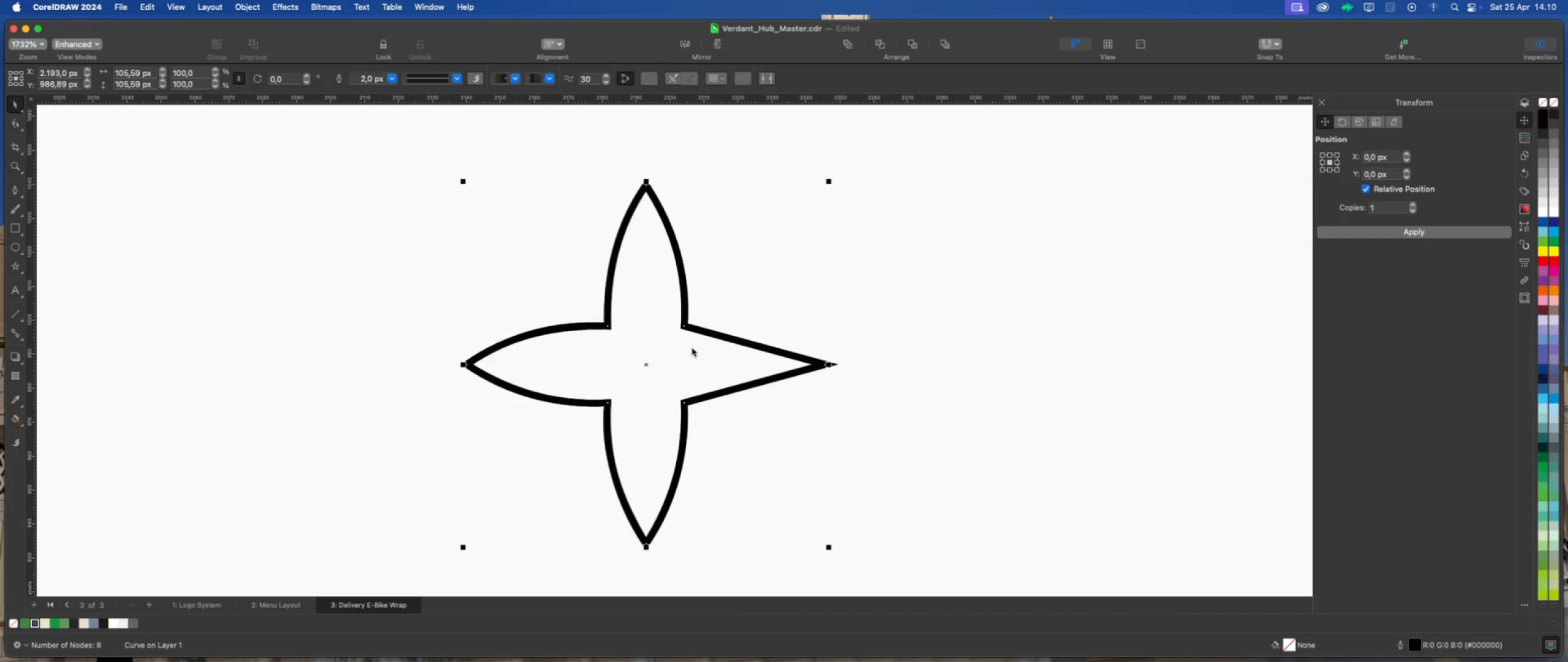 
left_click([742, 356])
 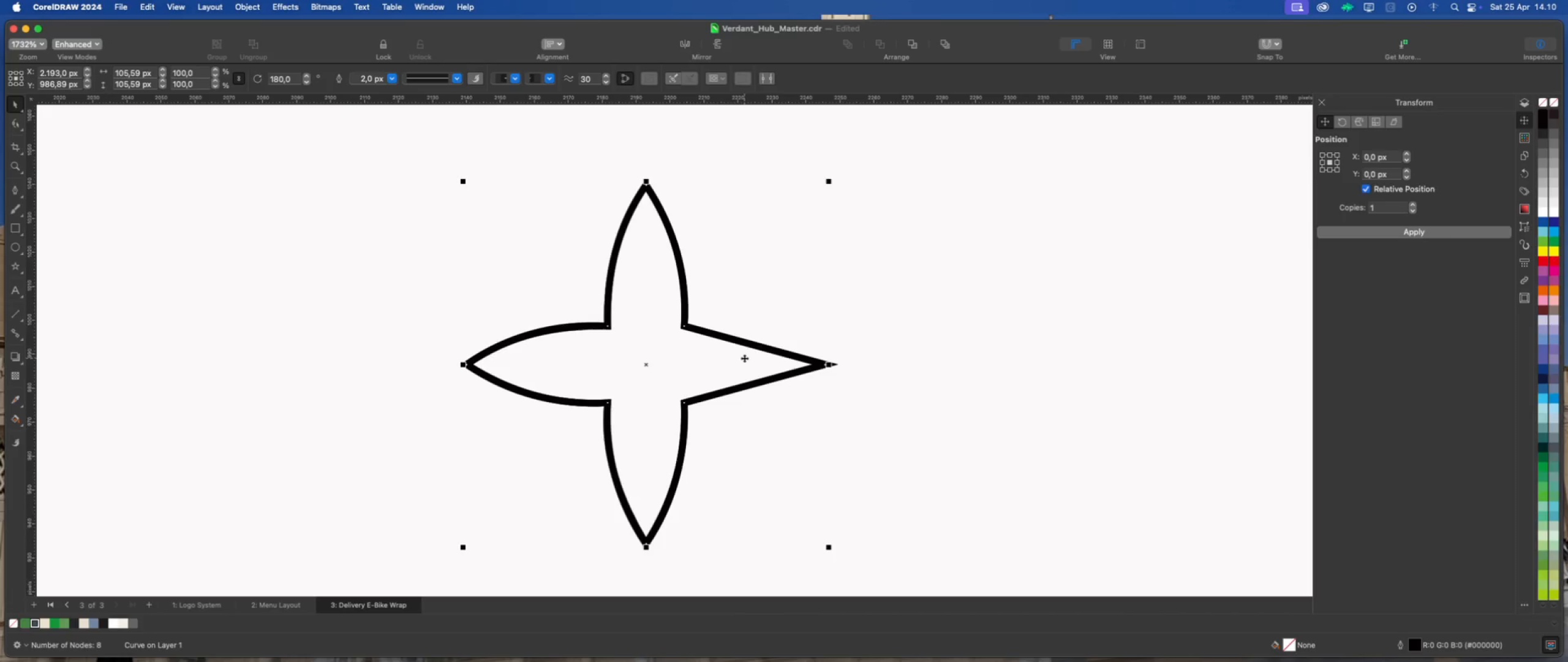 
left_click([744, 358])
 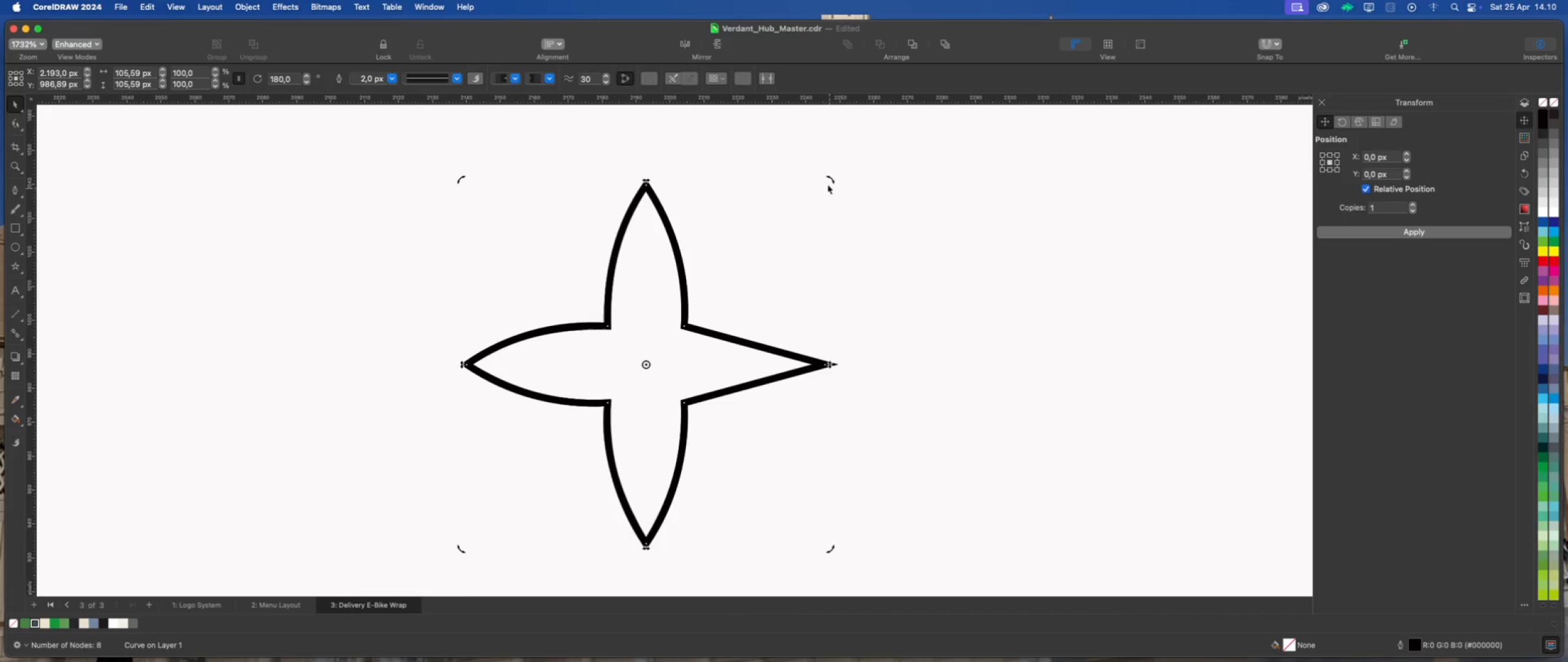 
left_click_drag(start_coordinate=[828, 180], to_coordinate=[460, 173])
 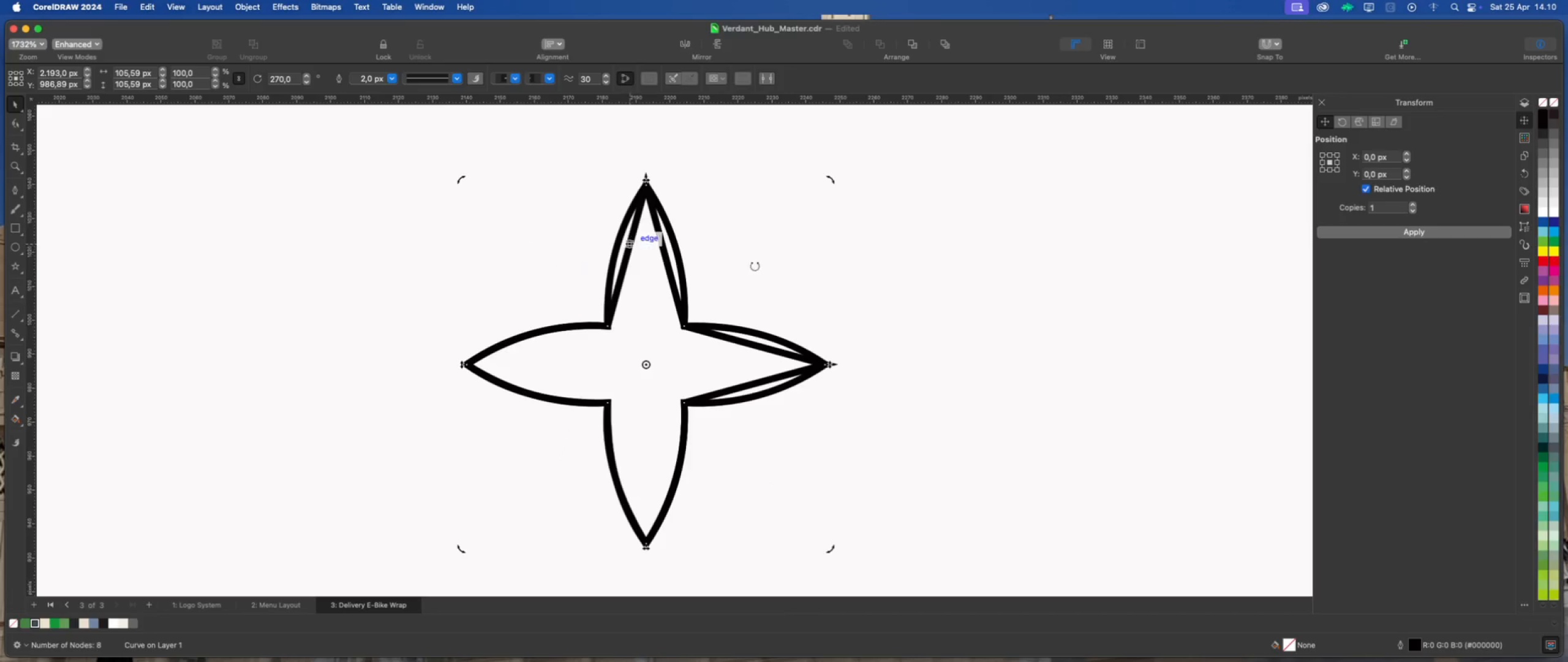 
hold_key(key=CommandLeft, duration=1.9)
 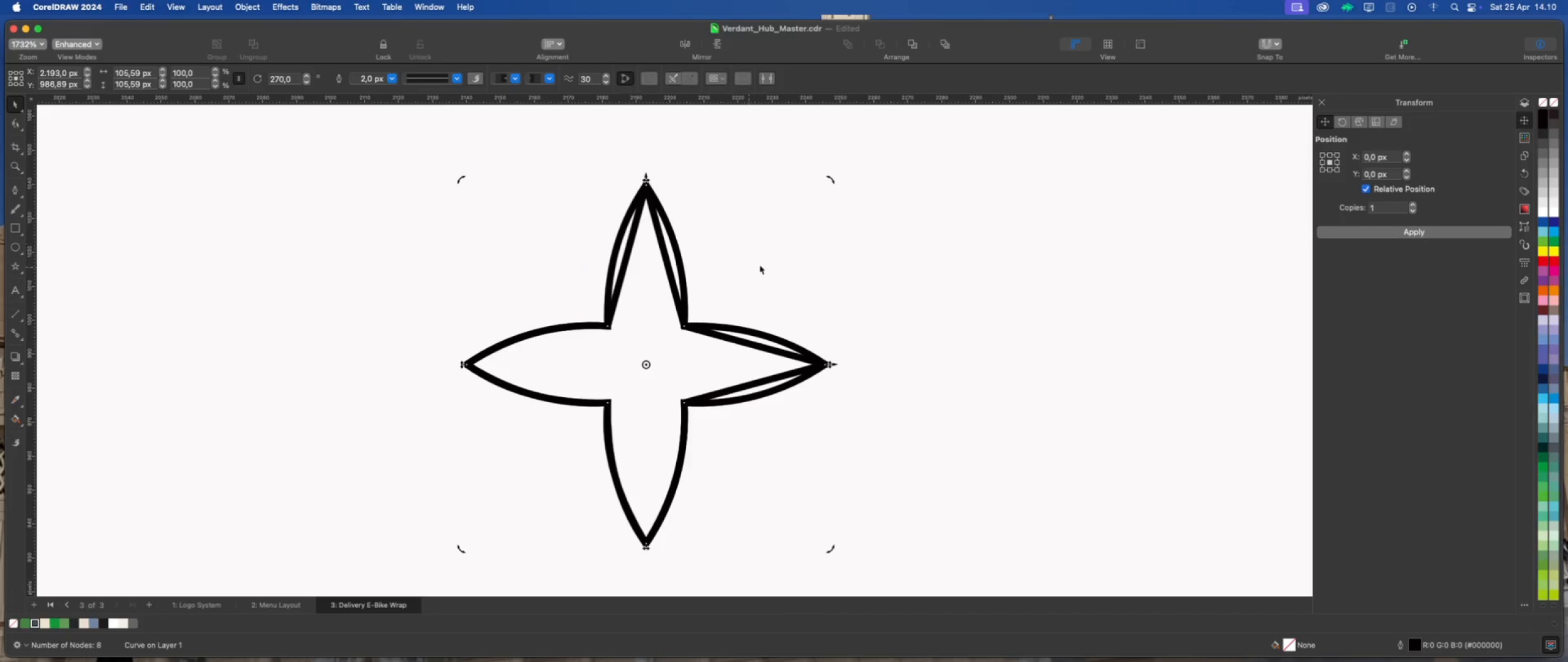 
left_click_drag(start_coordinate=[760, 265], to_coordinate=[756, 263])
 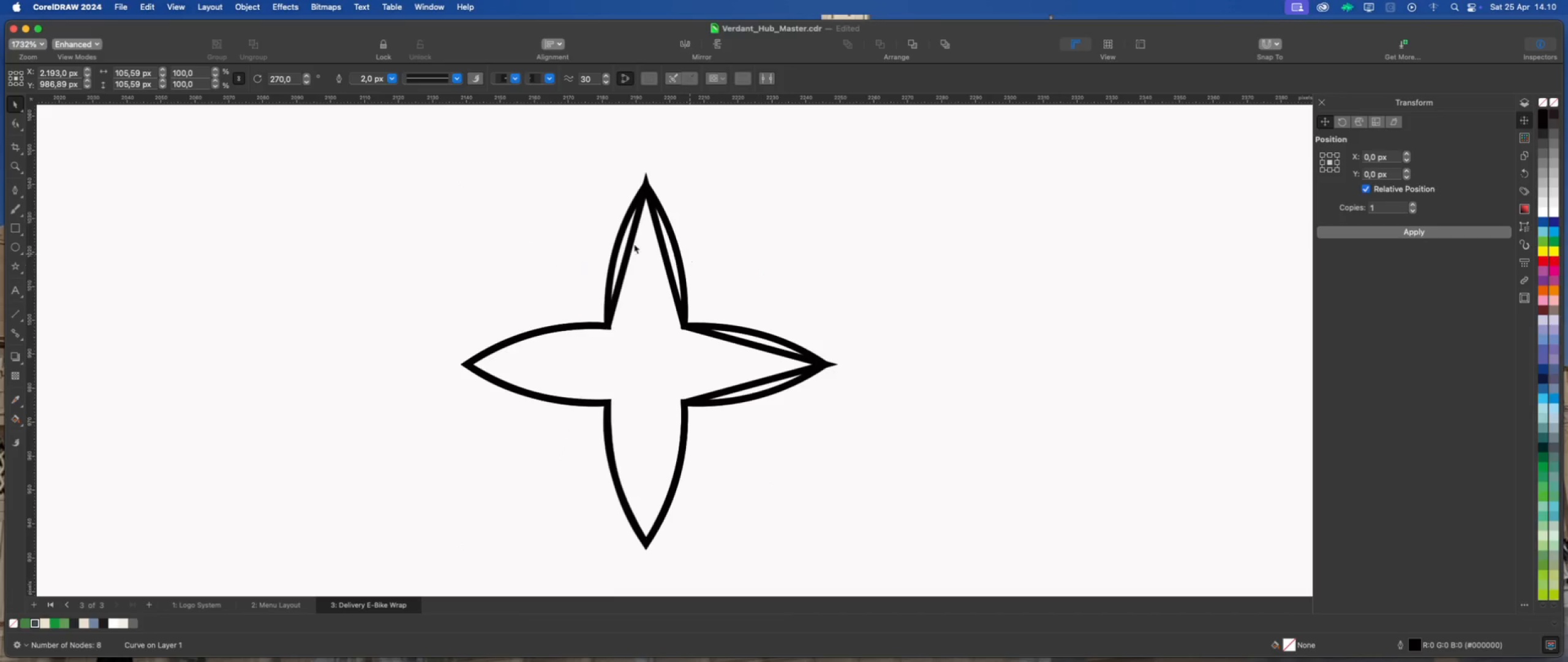 
scroll: coordinate [630, 243], scroll_direction: up, amount: 2.0
 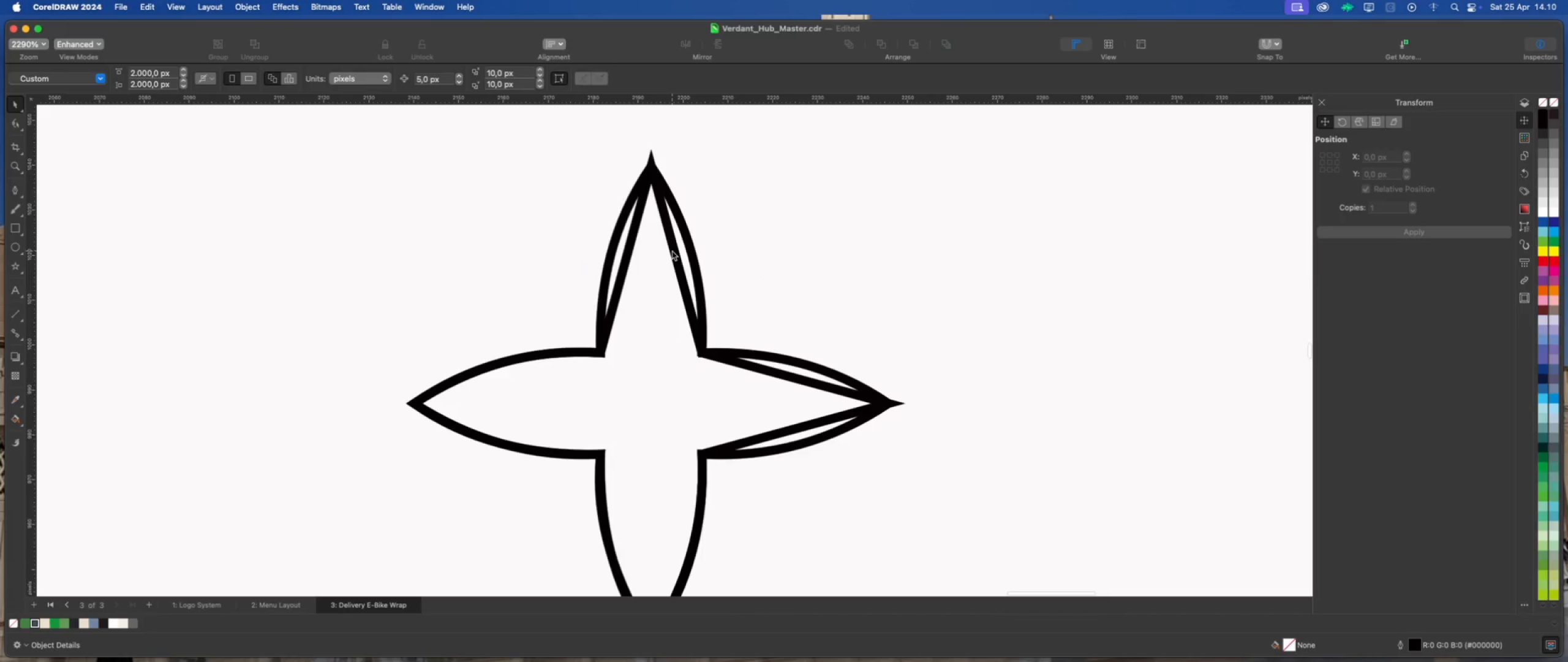 
left_click([672, 251])
 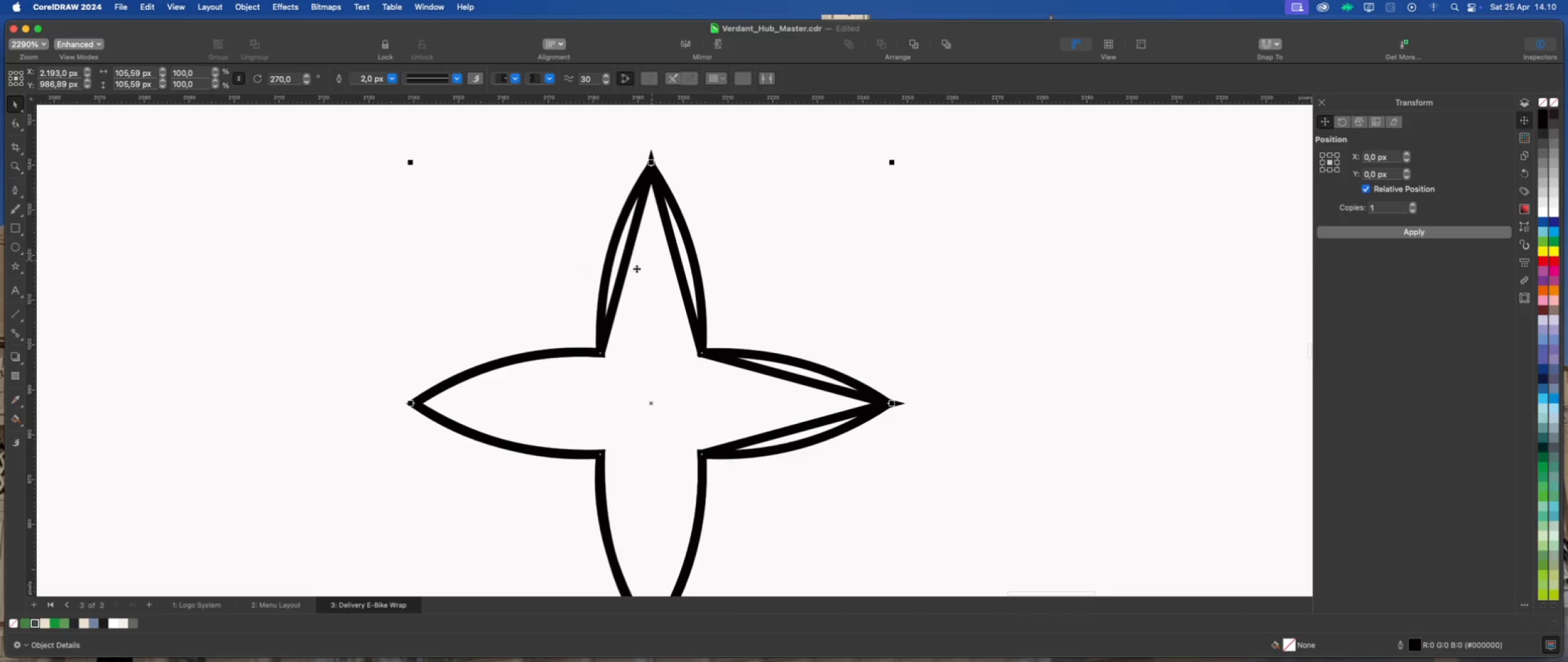 
scroll: coordinate [632, 270], scroll_direction: down, amount: 3.0
 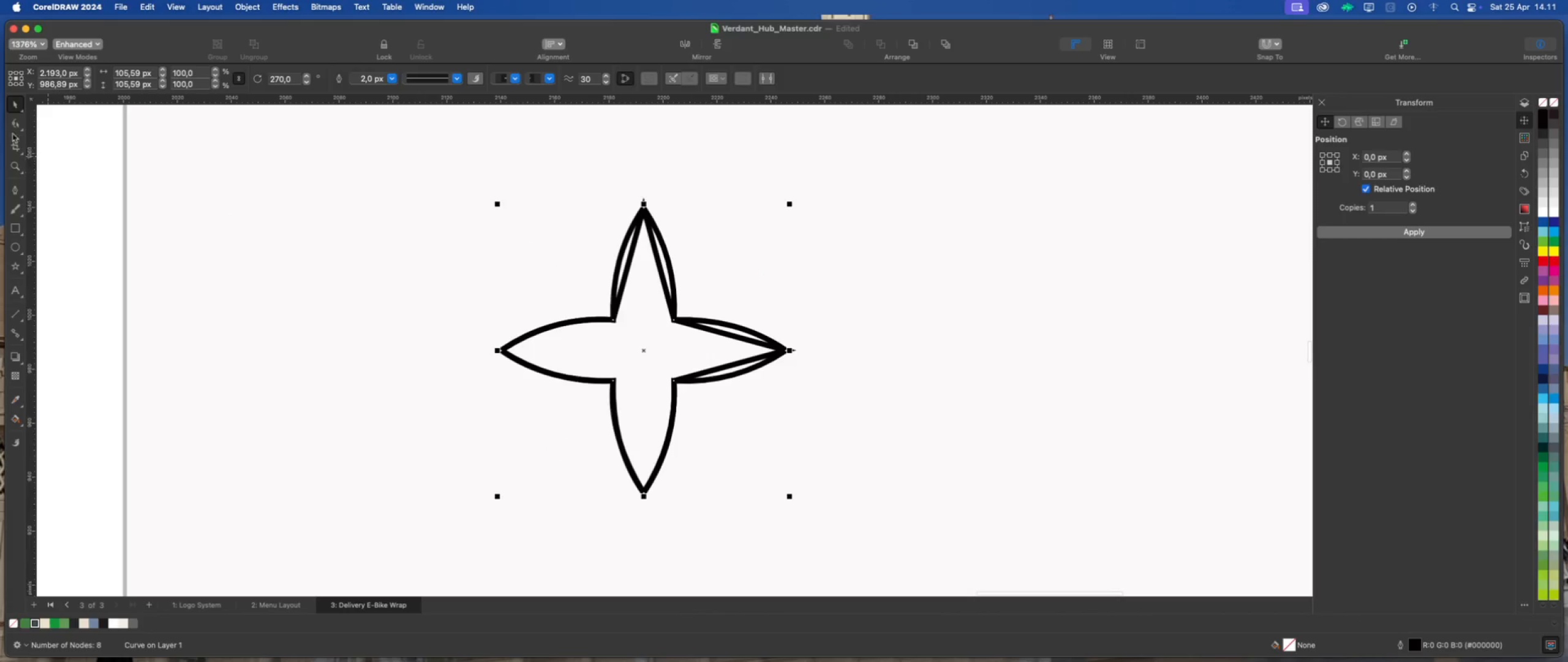 
left_click([12, 124])
 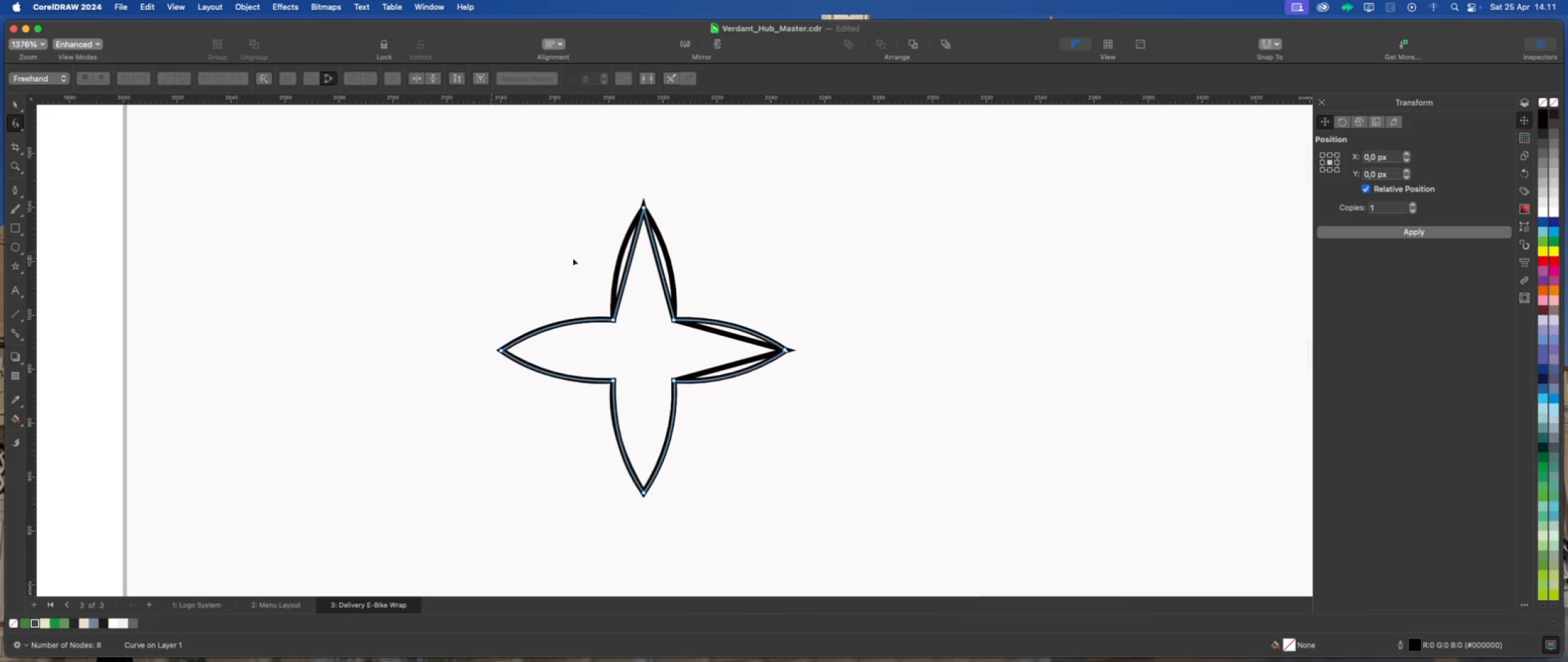 
scroll: coordinate [636, 264], scroll_direction: up, amount: 5.0
 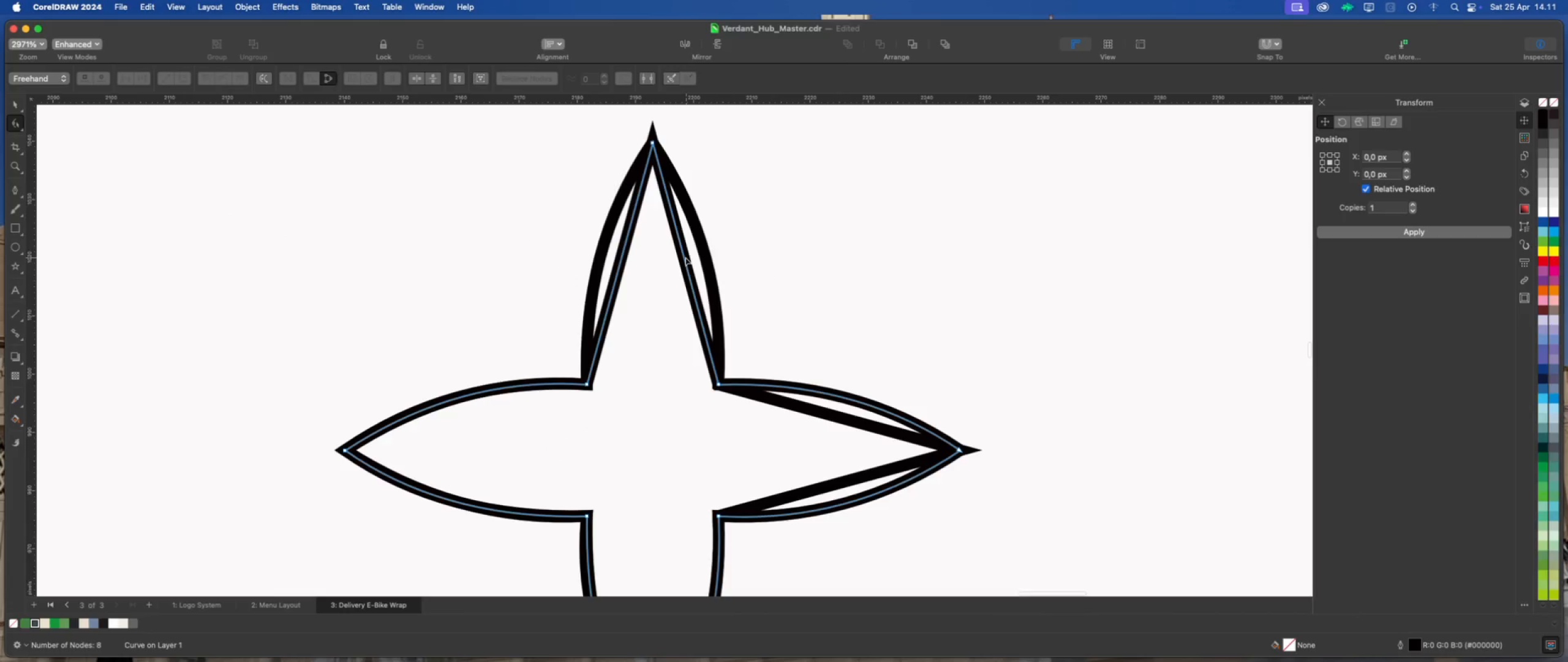 
right_click([685, 257])
 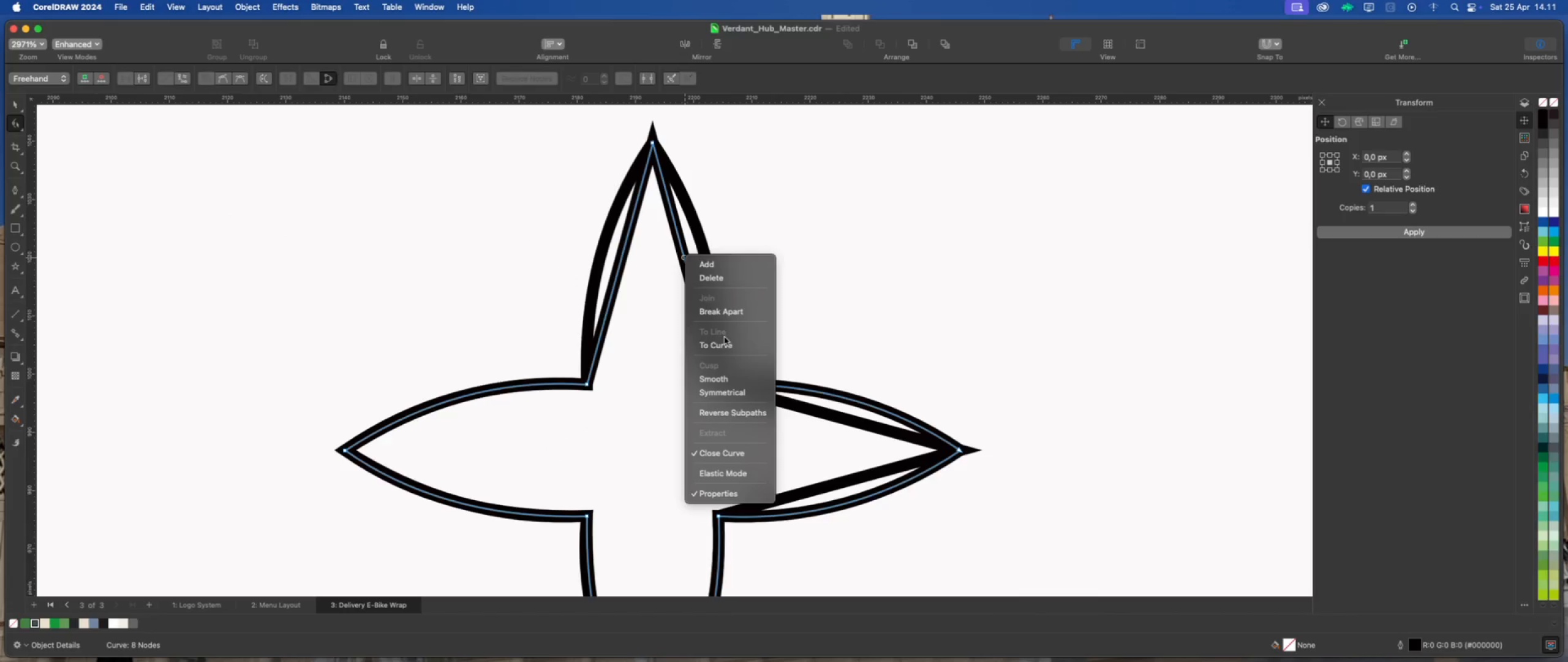 
left_click([724, 344])
 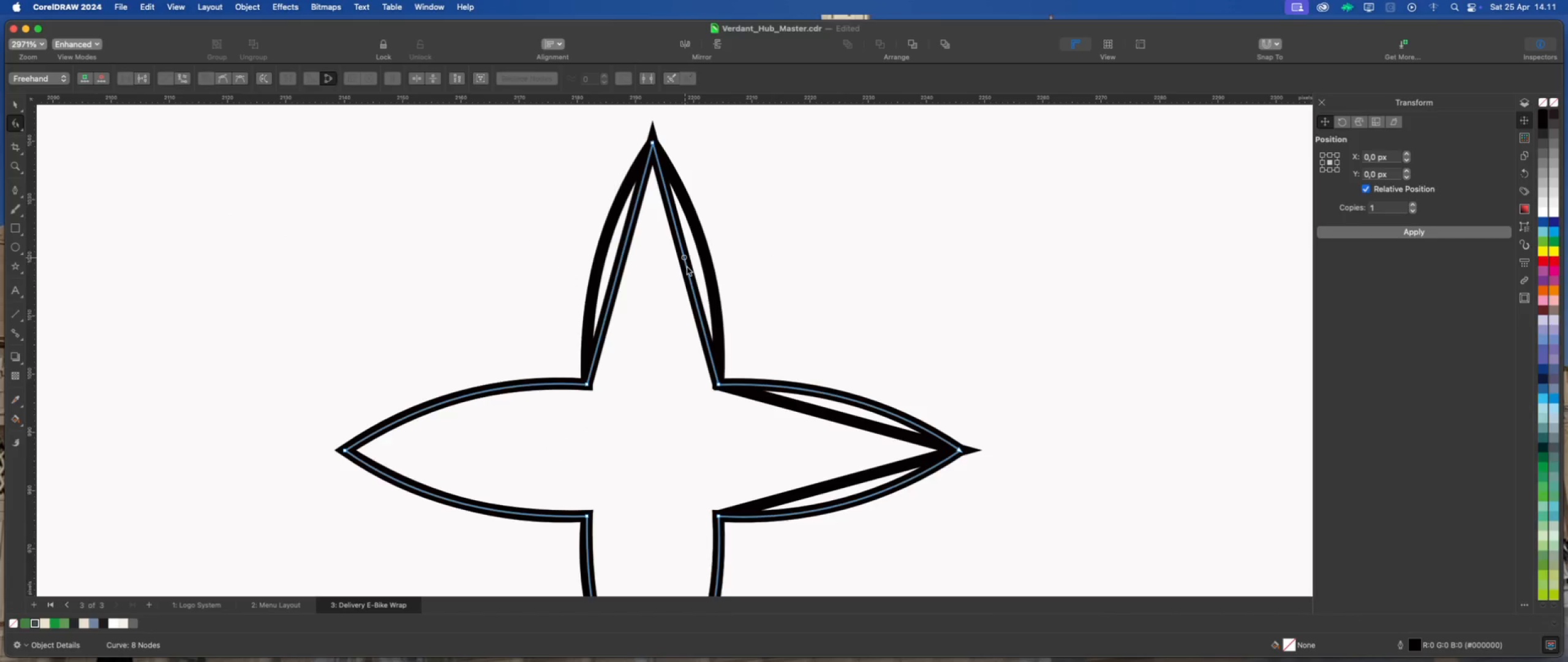 
left_click([687, 267])
 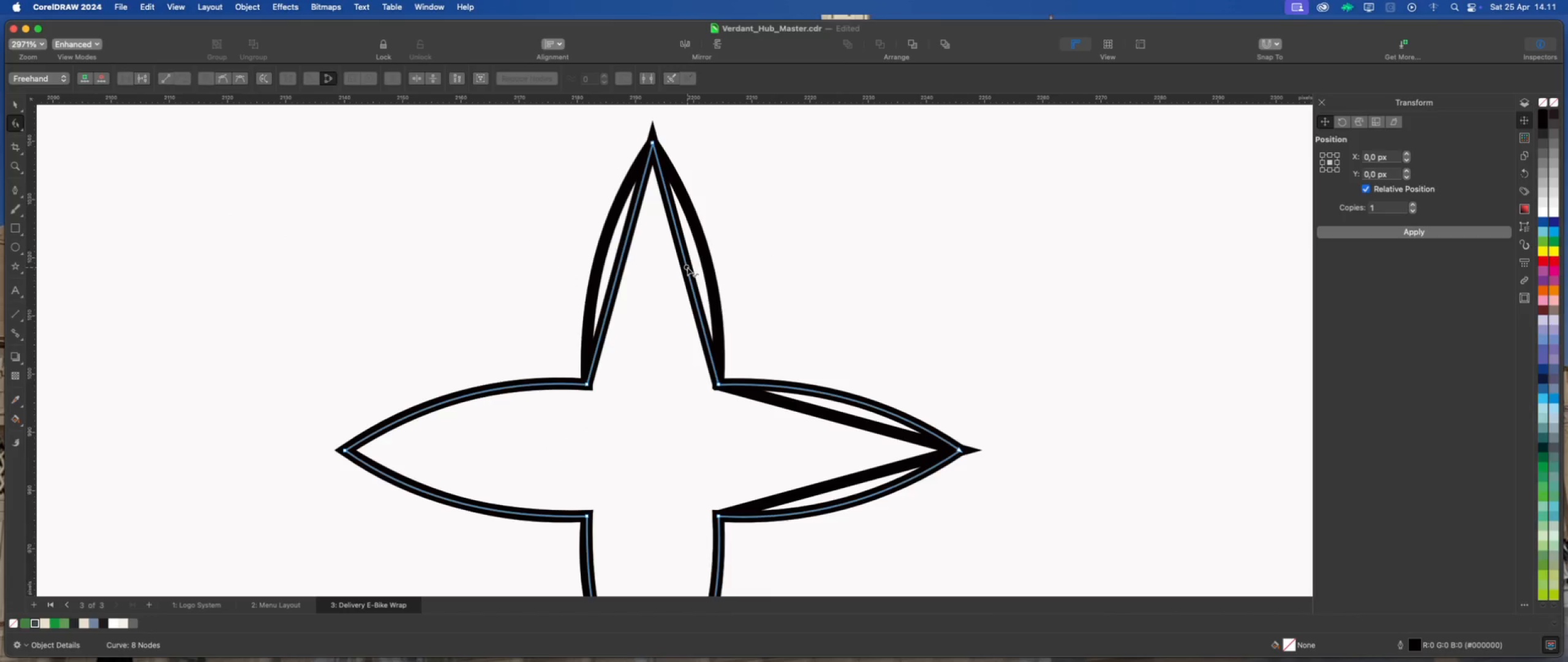 
left_click_drag(start_coordinate=[687, 267], to_coordinate=[705, 262])
 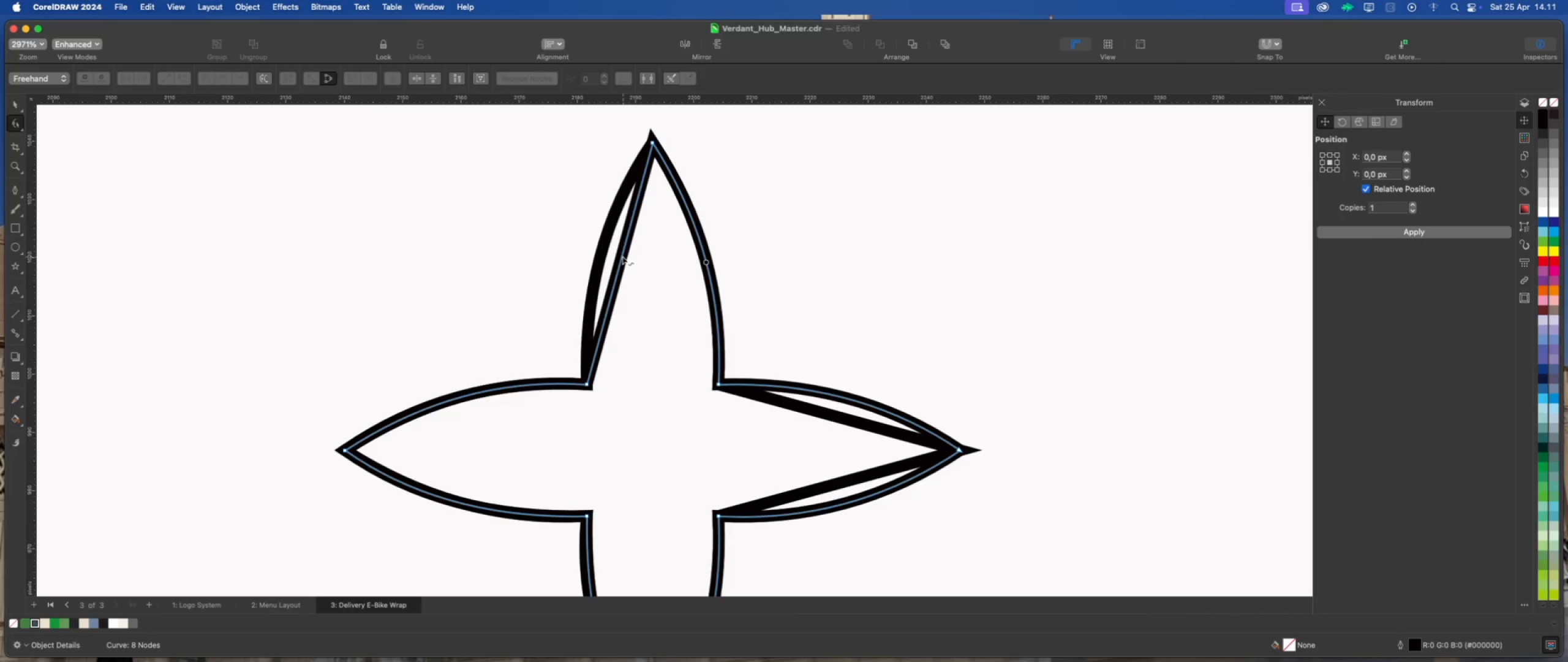 
right_click([622, 256])
 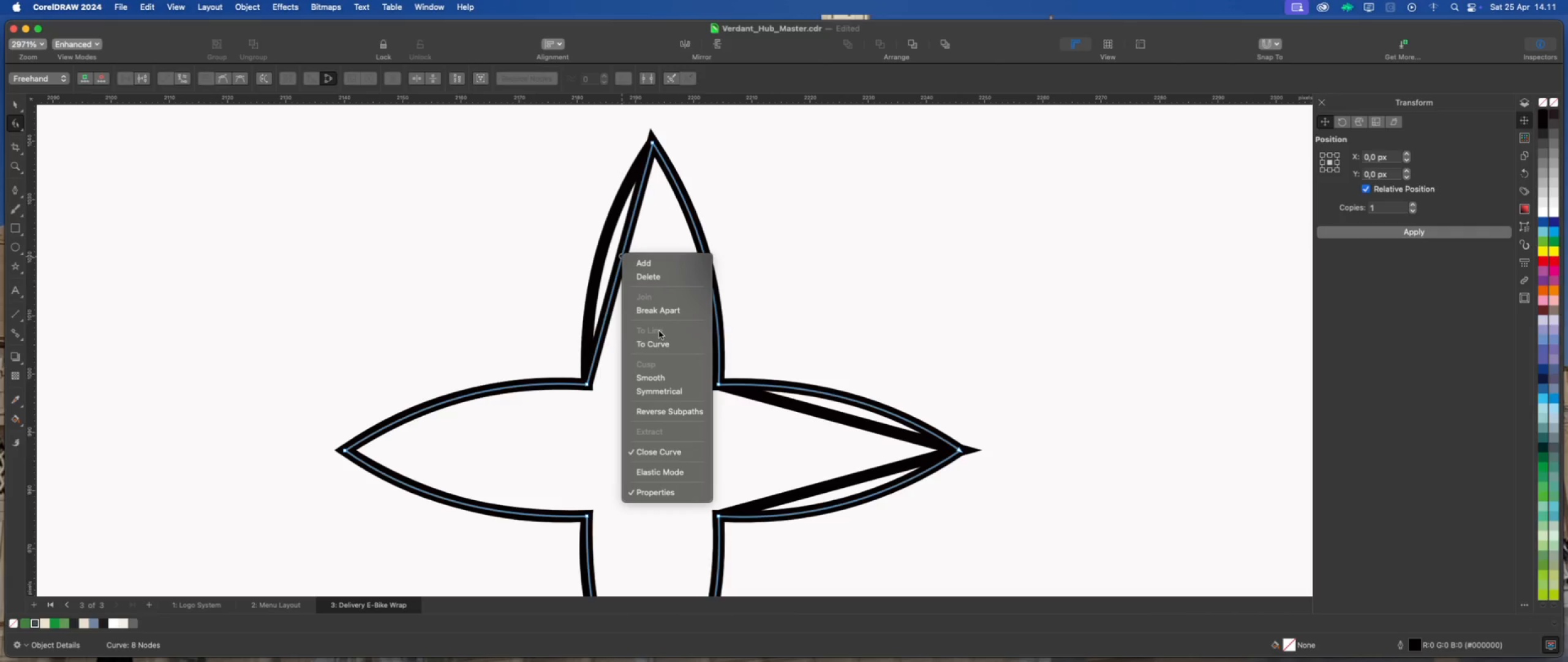 
left_click([663, 346])
 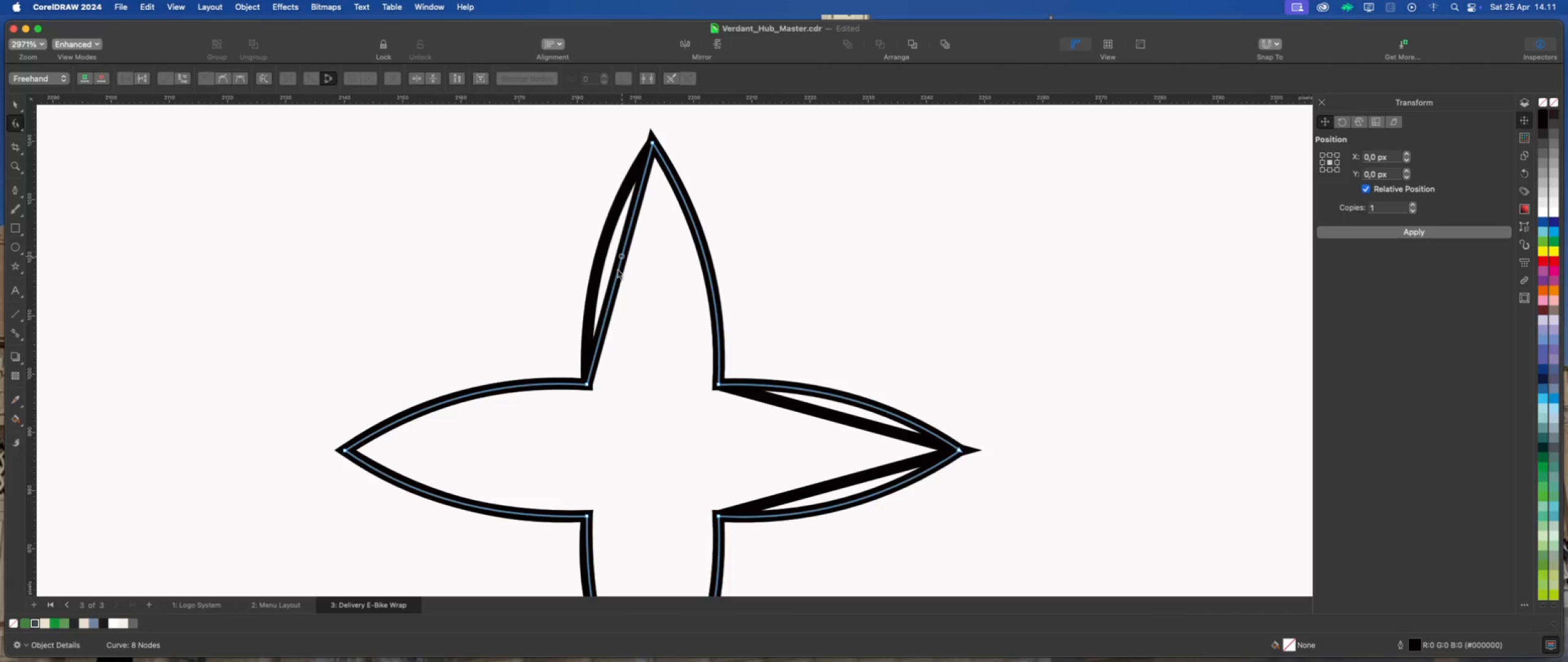 
left_click_drag(start_coordinate=[619, 271], to_coordinate=[599, 265])
 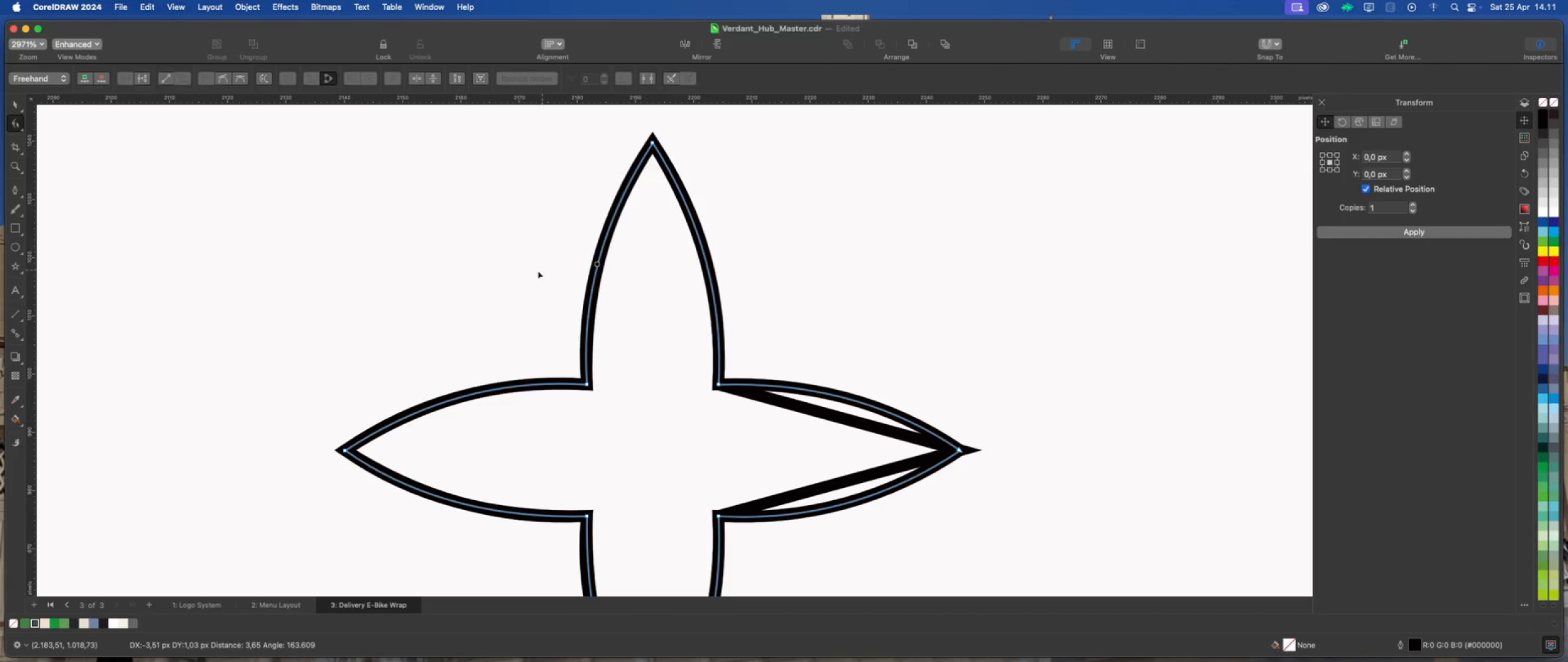 
scroll: coordinate [527, 275], scroll_direction: down, amount: 11.0
 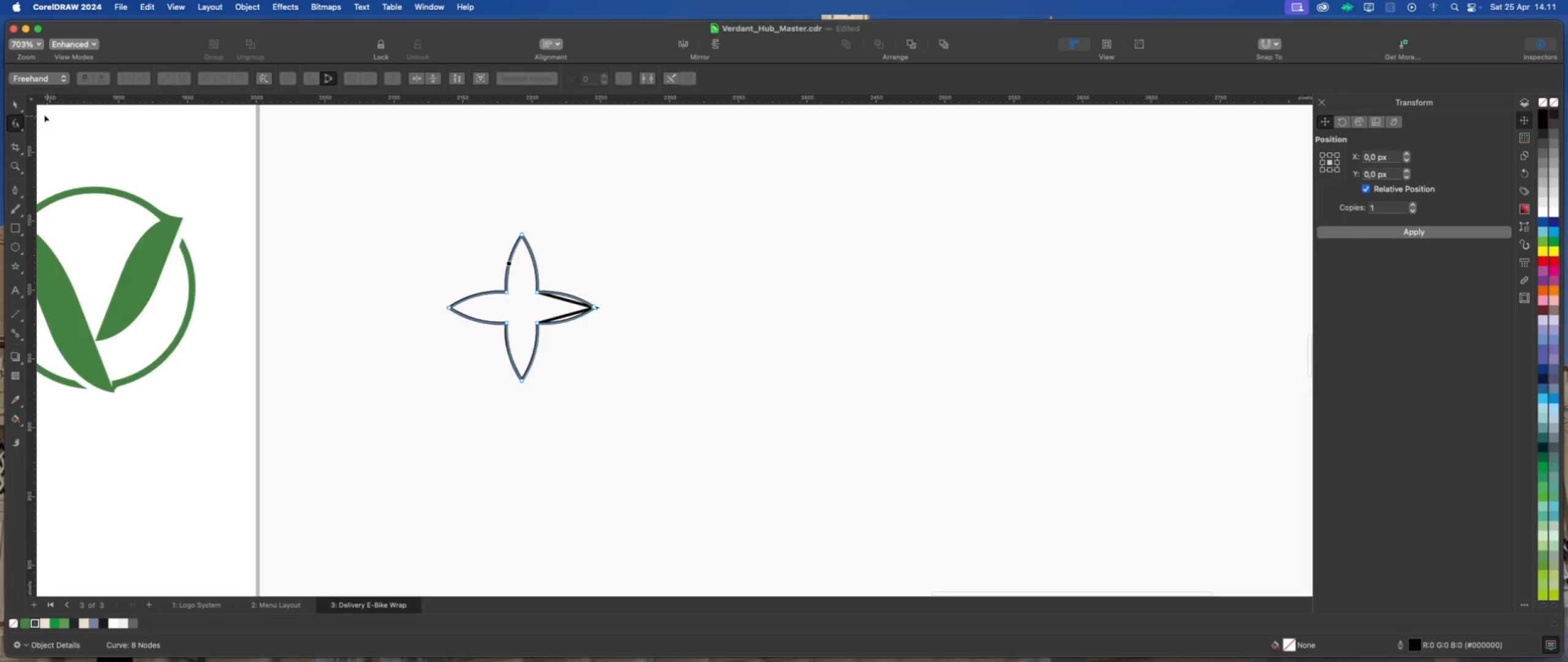 
left_click([12, 101])
 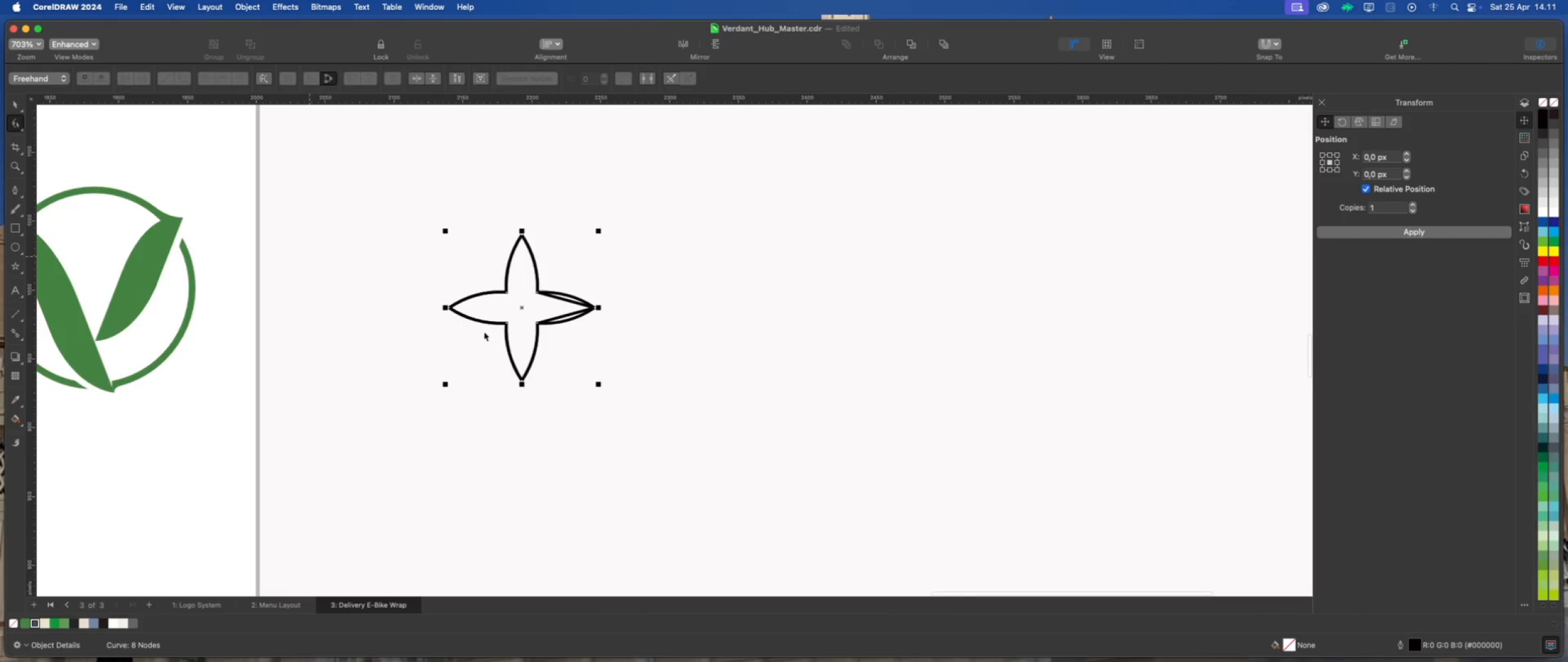 
scroll: coordinate [527, 349], scroll_direction: down, amount: 2.0
 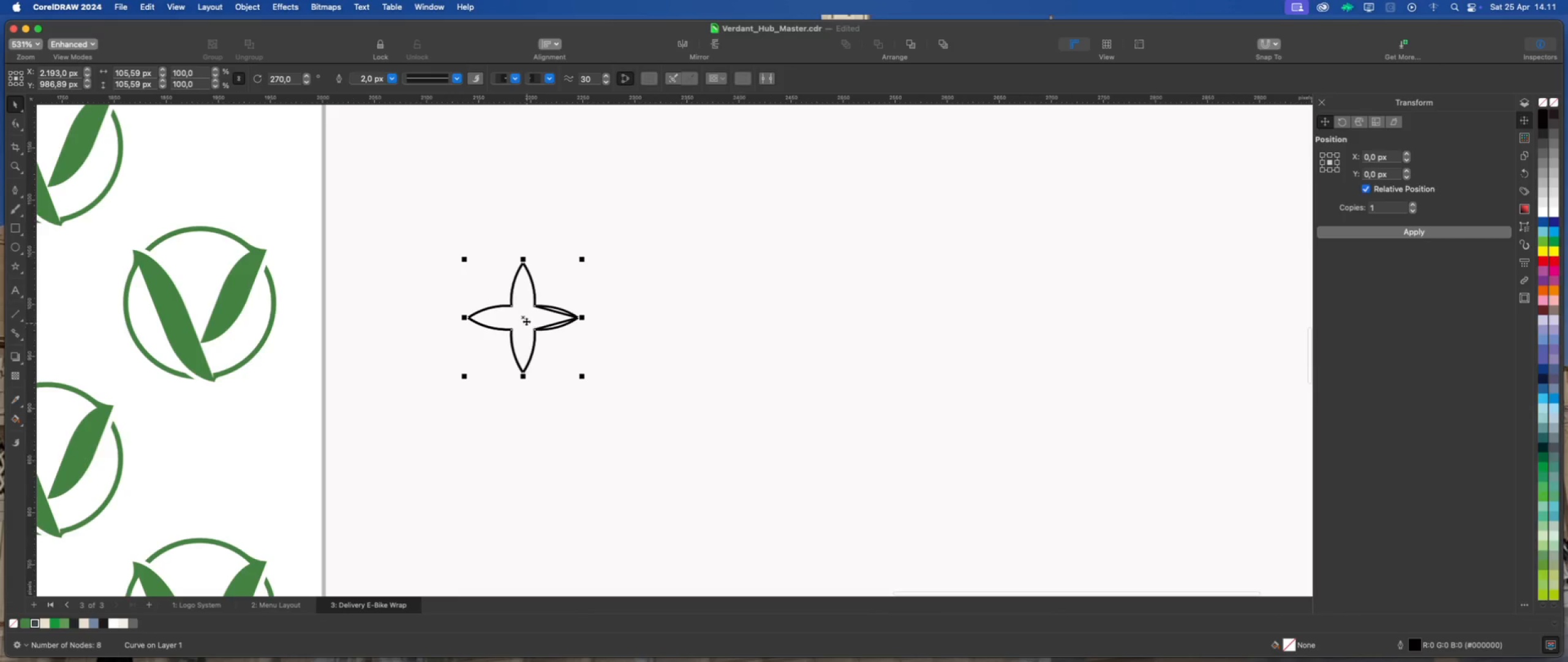 
left_click_drag(start_coordinate=[526, 320], to_coordinate=[687, 319])
 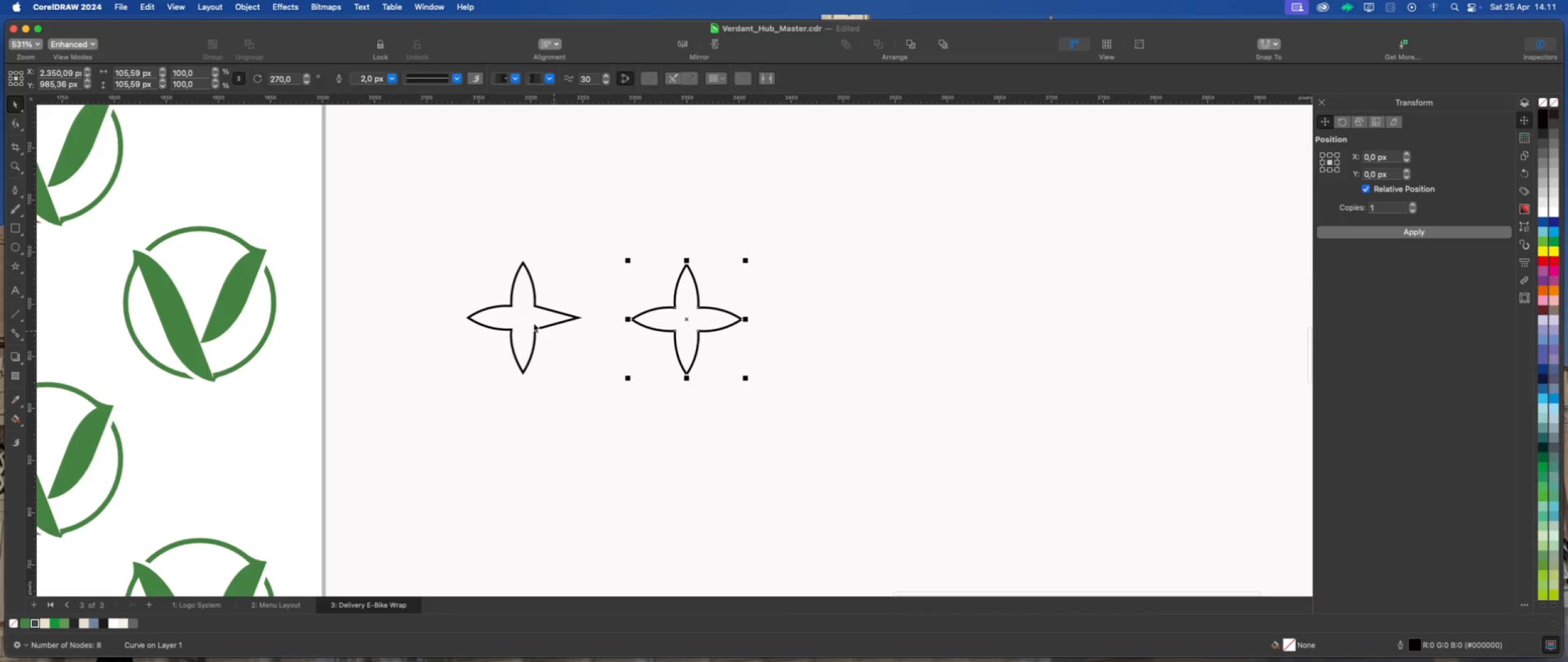 
left_click([532, 322])
 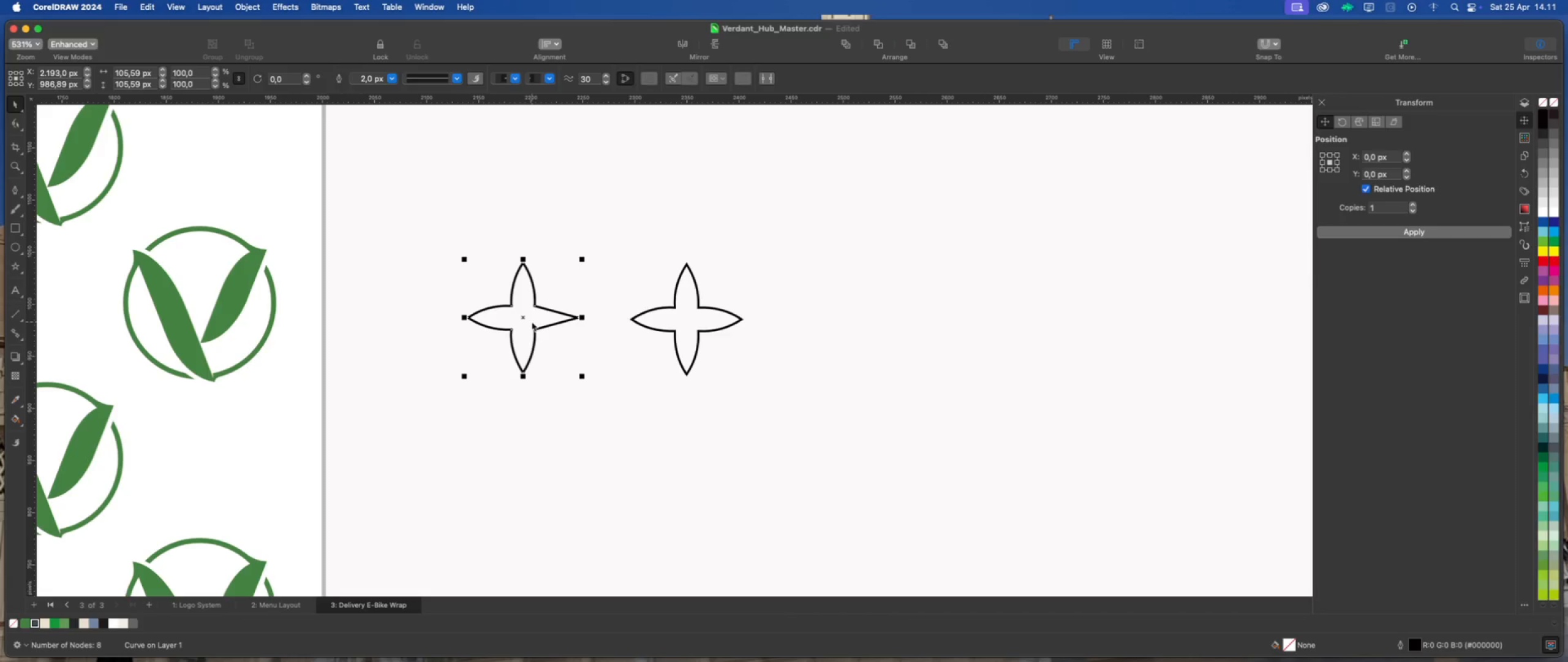 
key(Delete)
 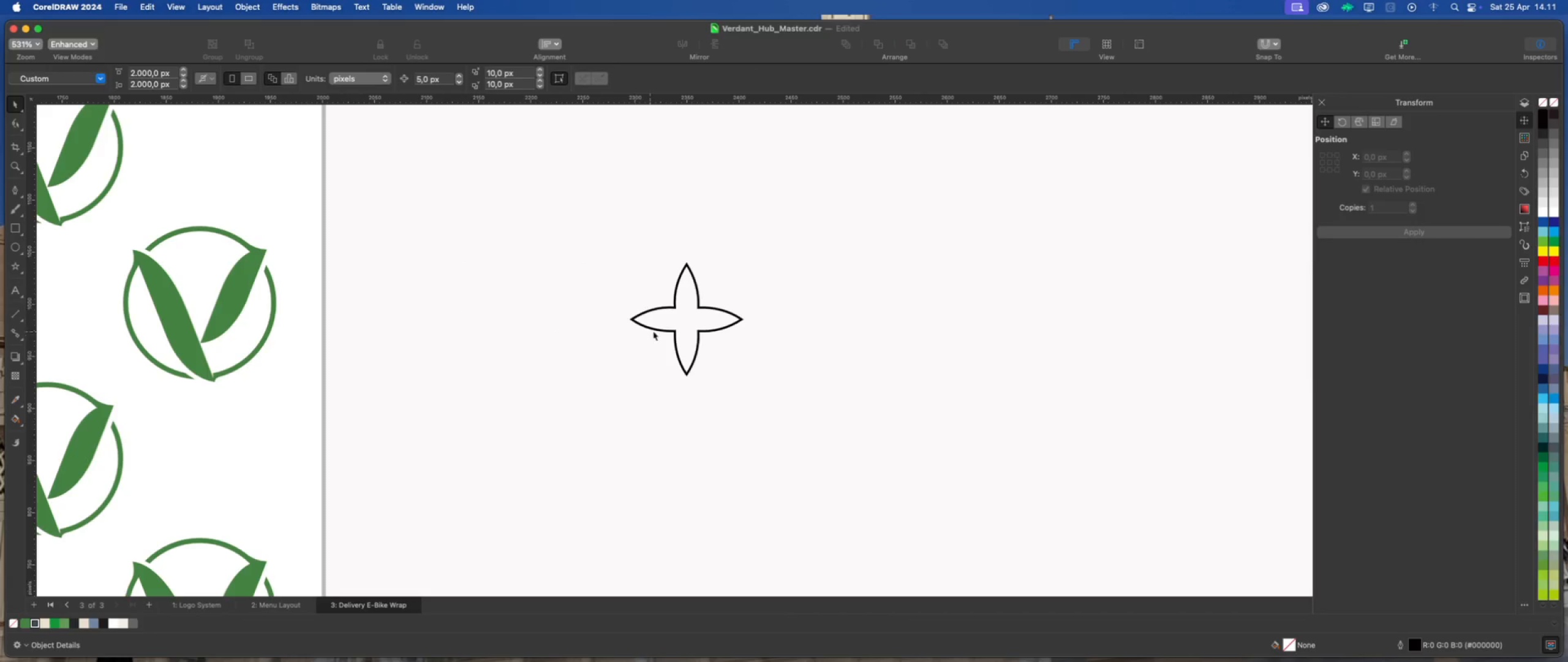 
left_click([695, 324])
 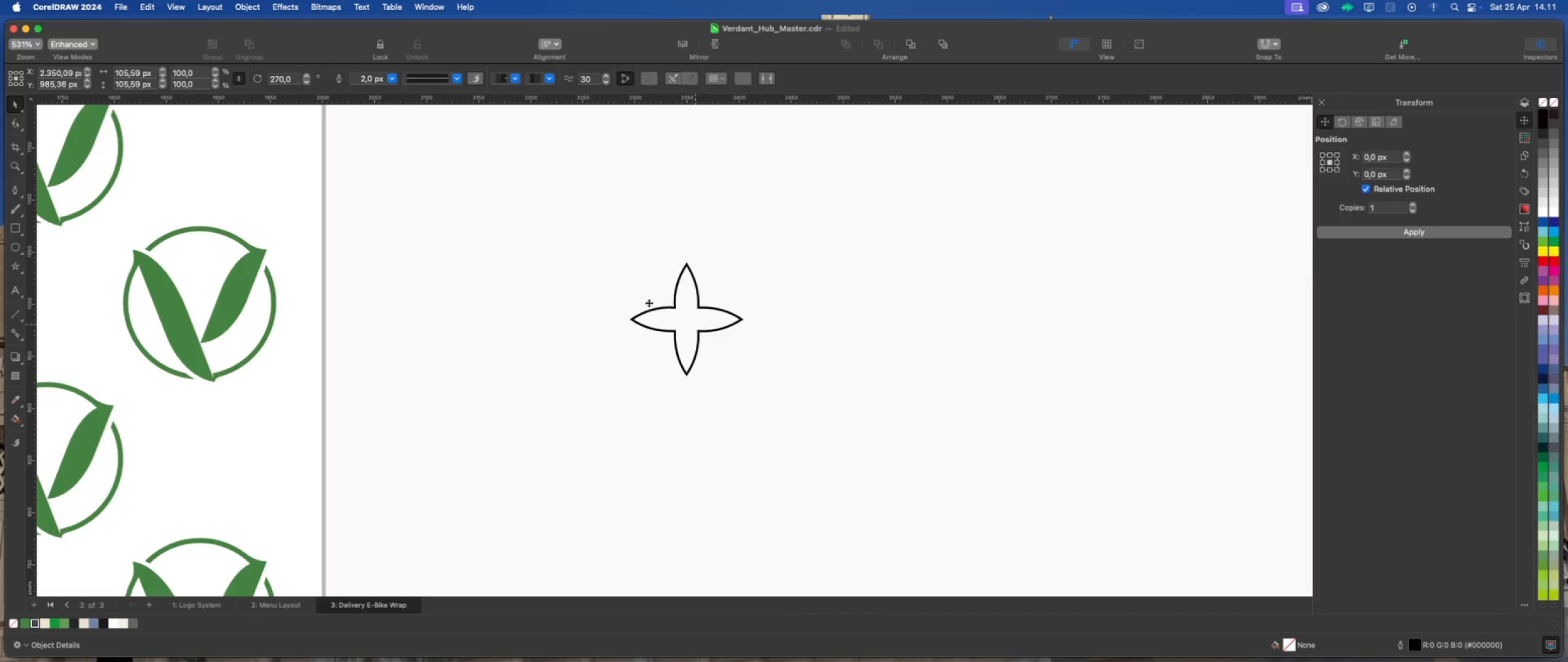 
scroll: coordinate [643, 302], scroll_direction: up, amount: 5.0
 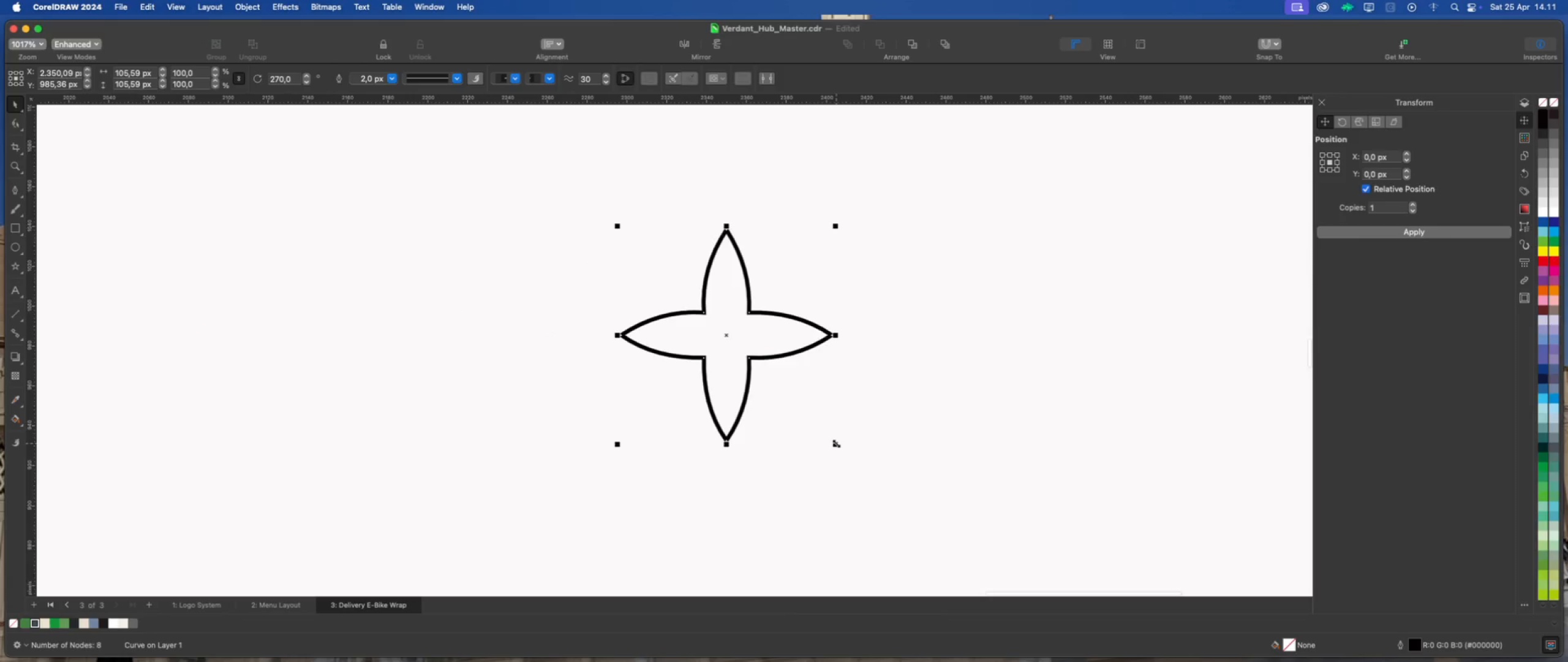 
scroll: coordinate [833, 415], scroll_direction: down, amount: 19.0
 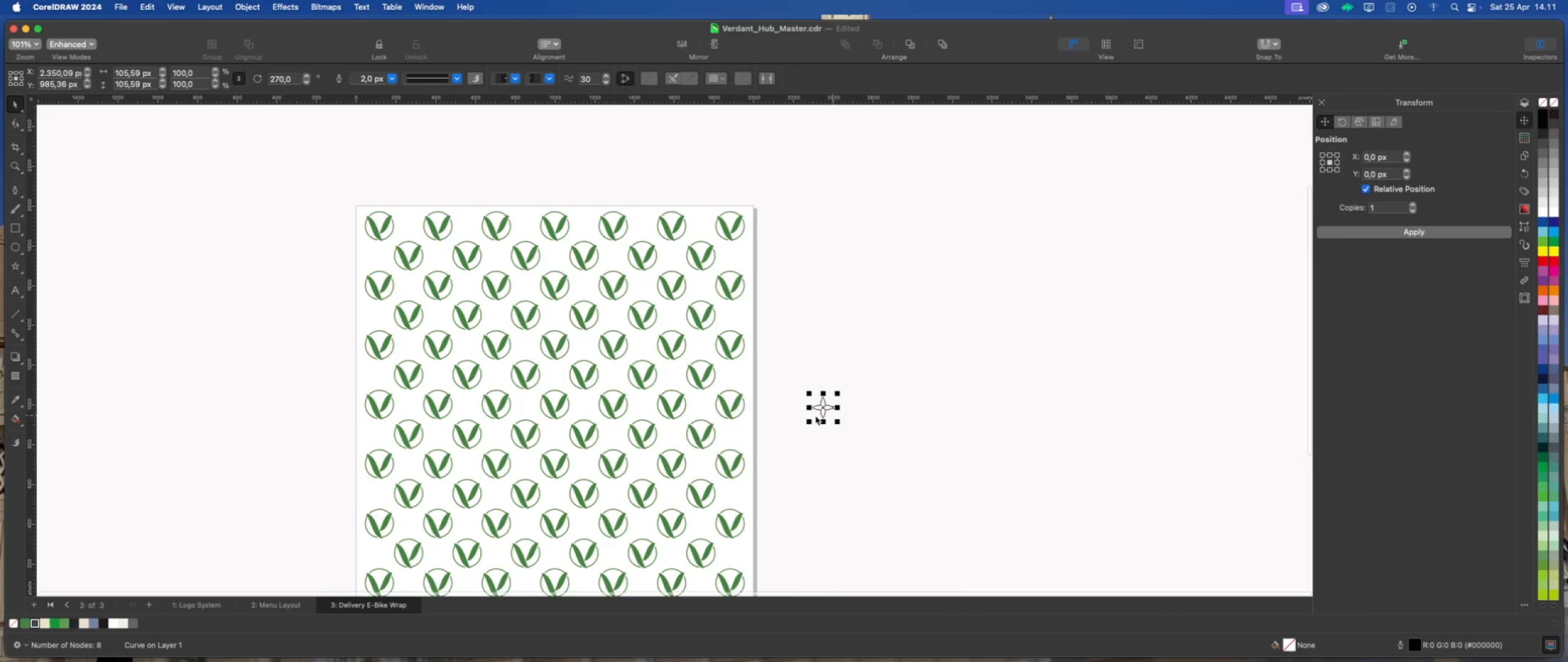 
scroll: coordinate [796, 414], scroll_direction: up, amount: 4.0
 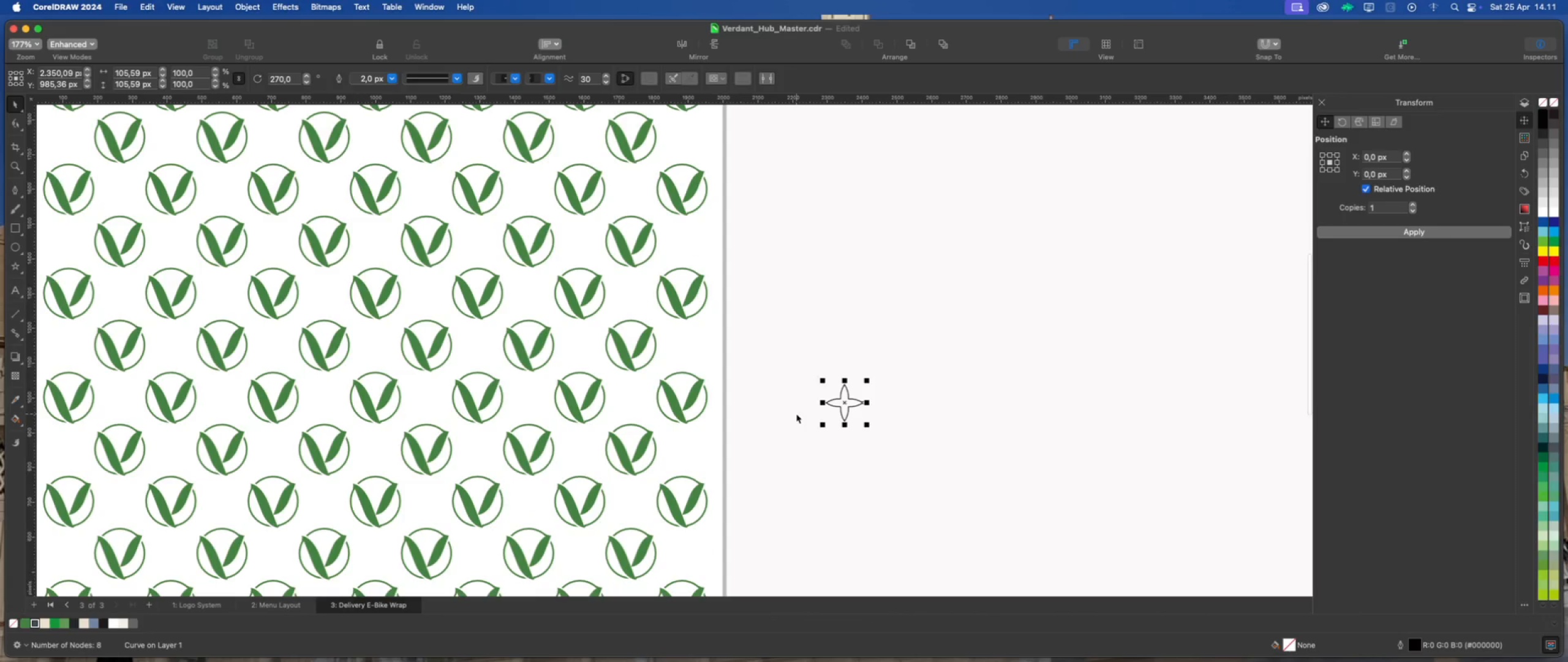 
scroll: coordinate [510, 382], scroll_direction: down, amount: 1.0
 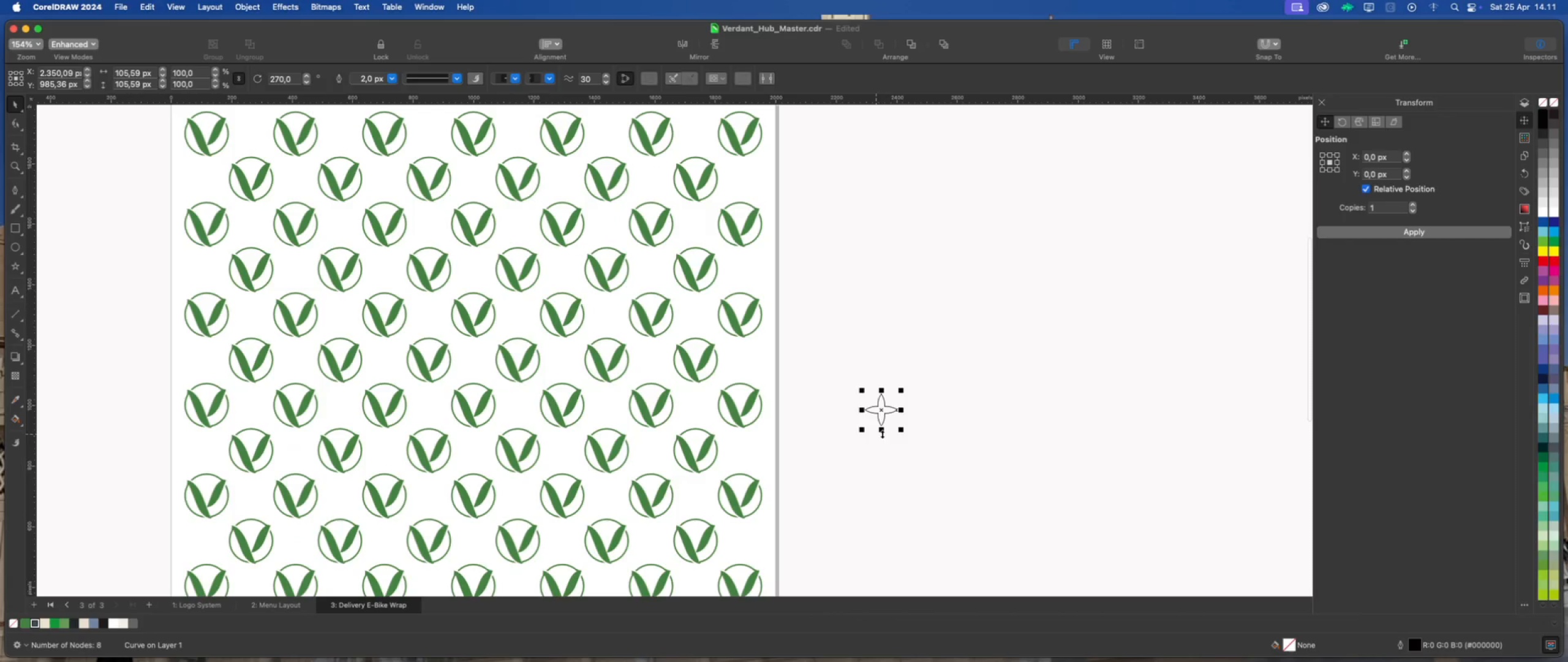 
left_click_drag(start_coordinate=[902, 431], to_coordinate=[896, 424])
 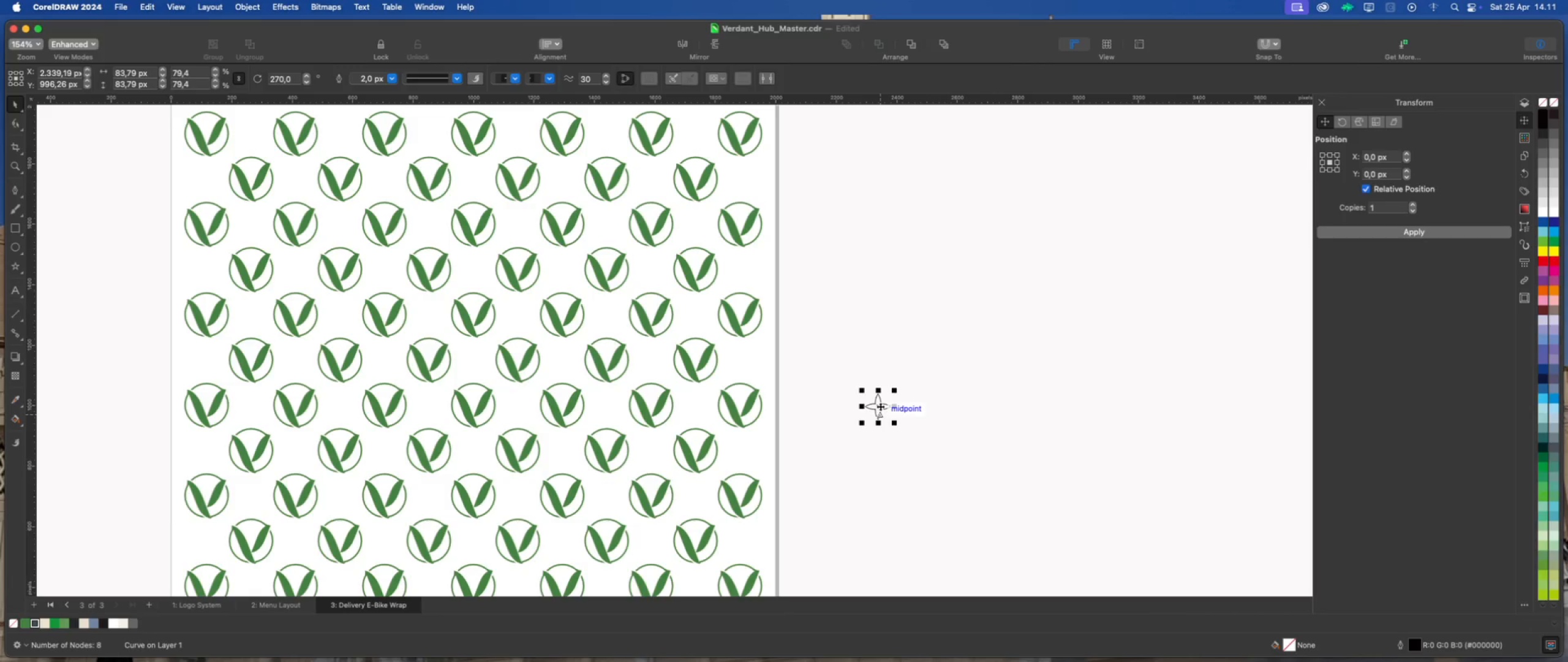 
left_click_drag(start_coordinate=[880, 406], to_coordinate=[473, 362])
 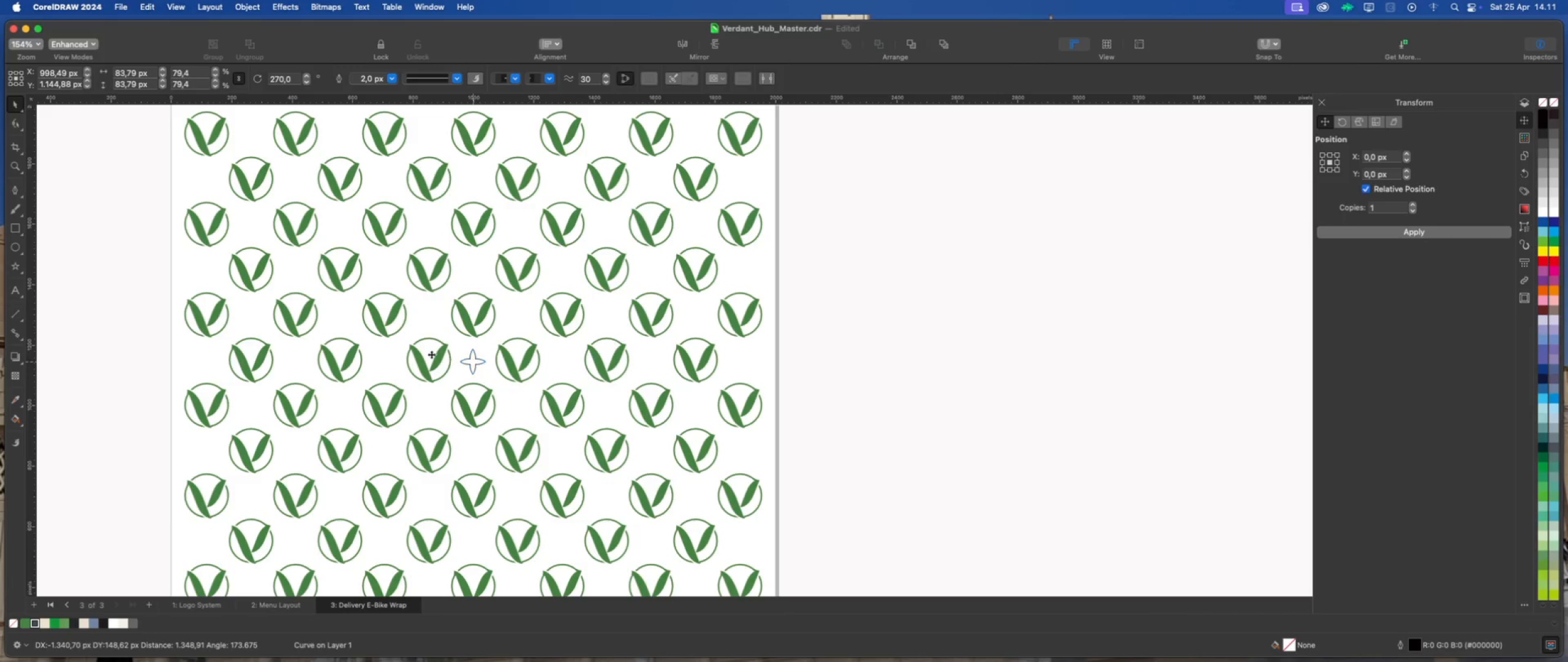 
scroll: coordinate [415, 350], scroll_direction: up, amount: 9.0
 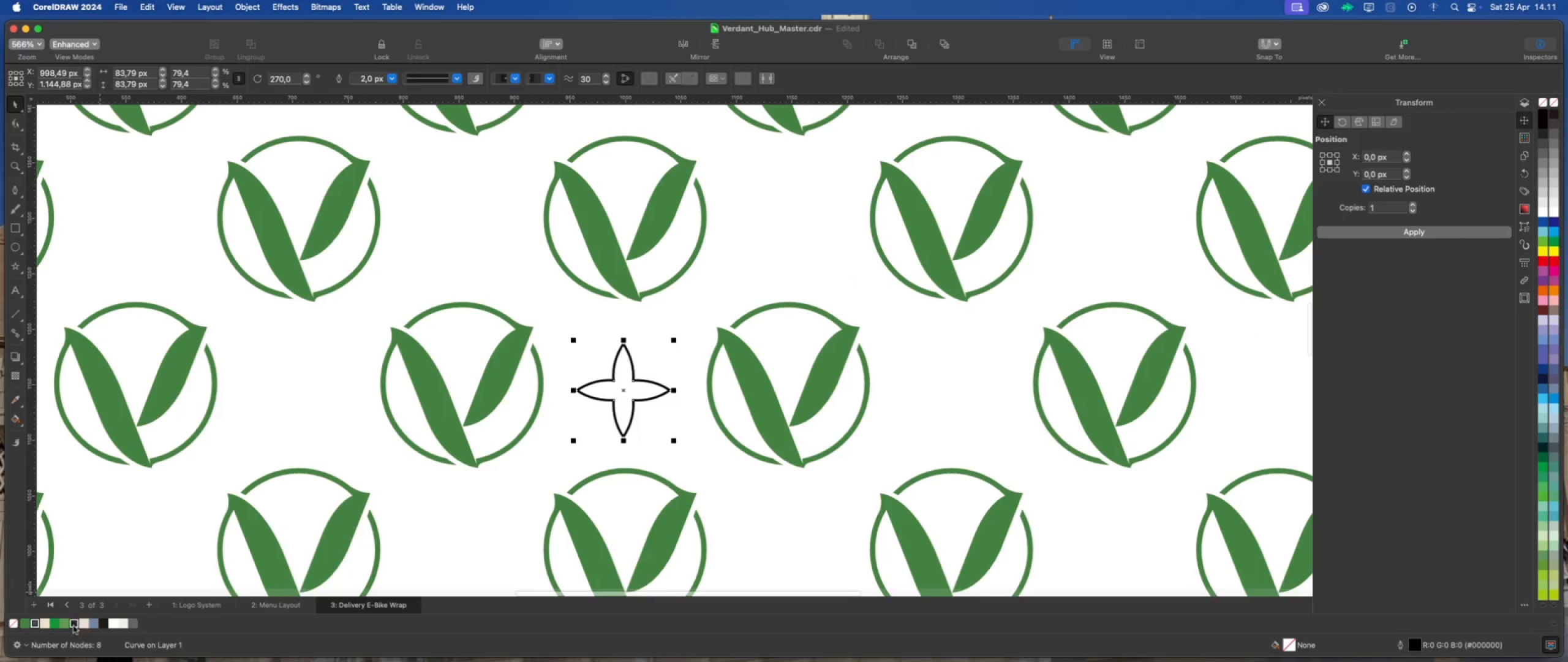 
left_click([37, 622])
 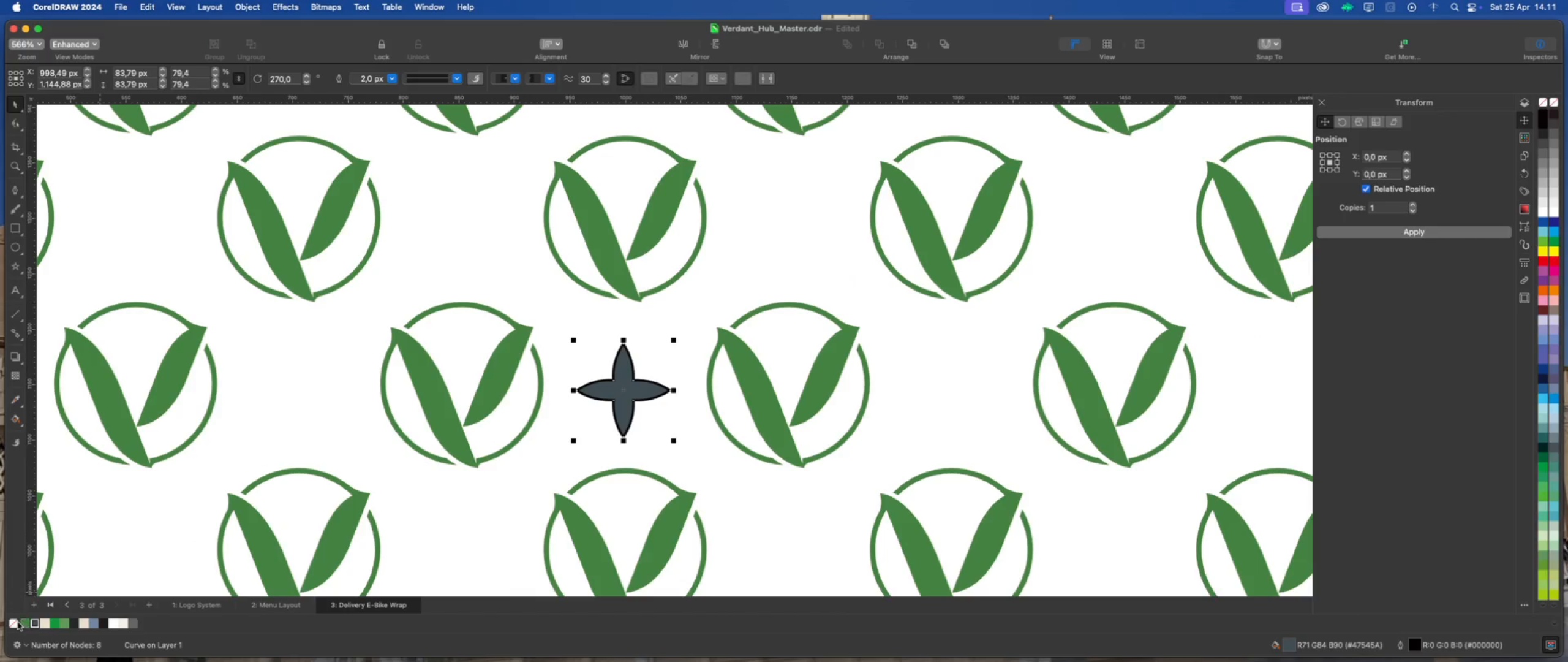 
right_click([16, 622])
 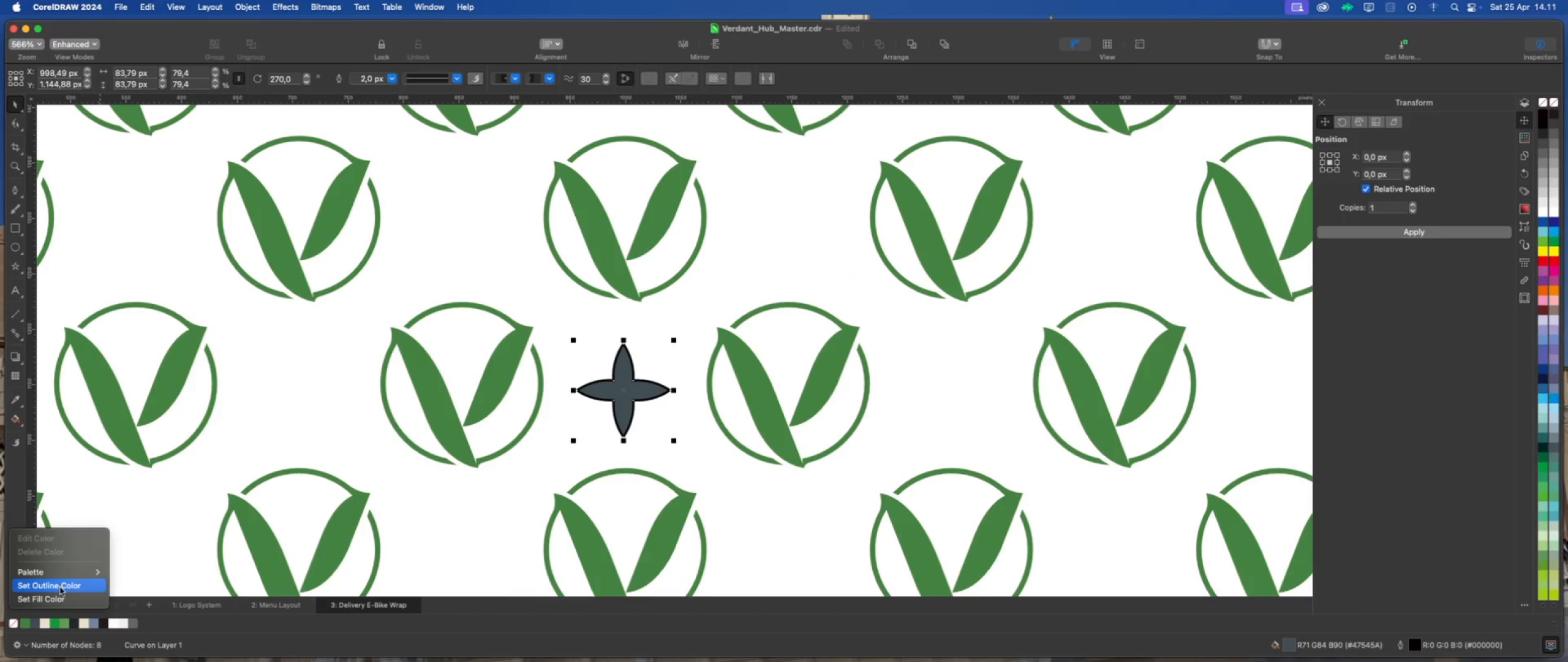 
left_click([62, 584])
 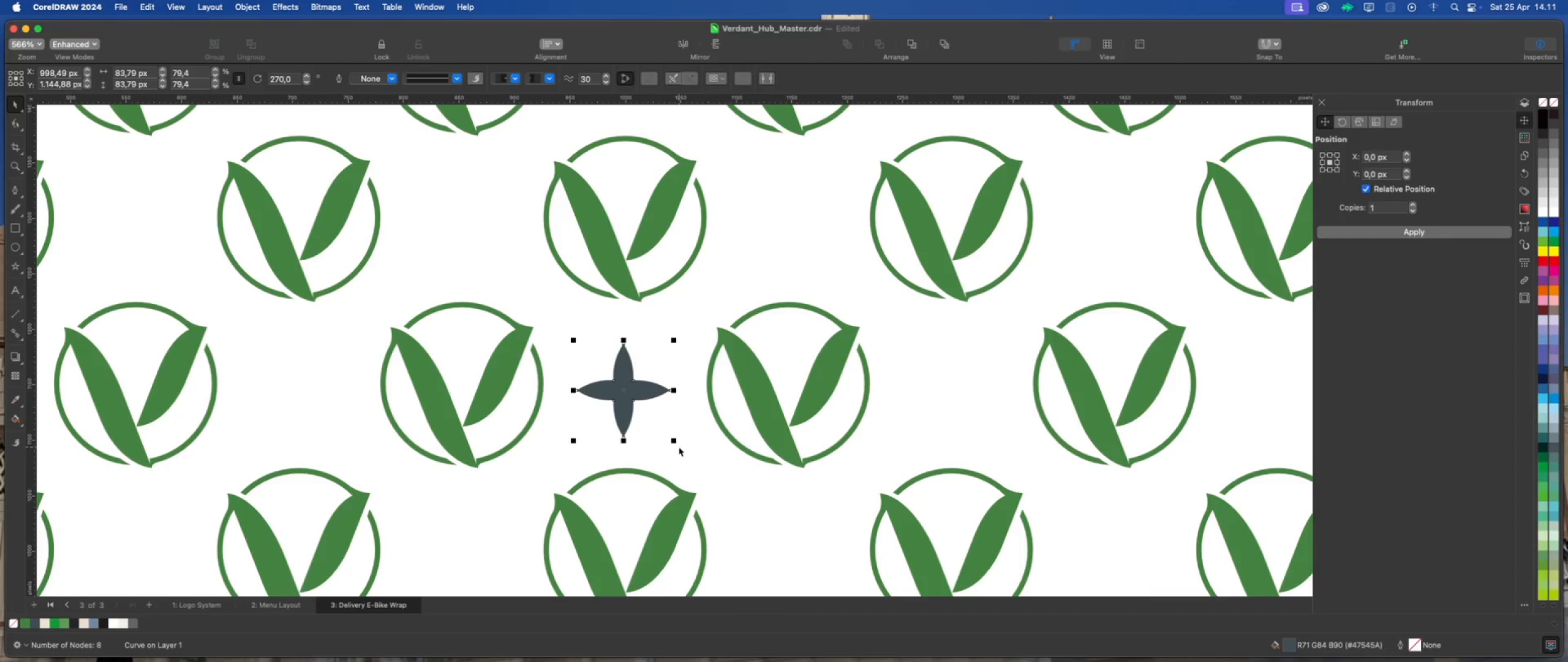 
left_click_drag(start_coordinate=[676, 442], to_coordinate=[669, 435])
 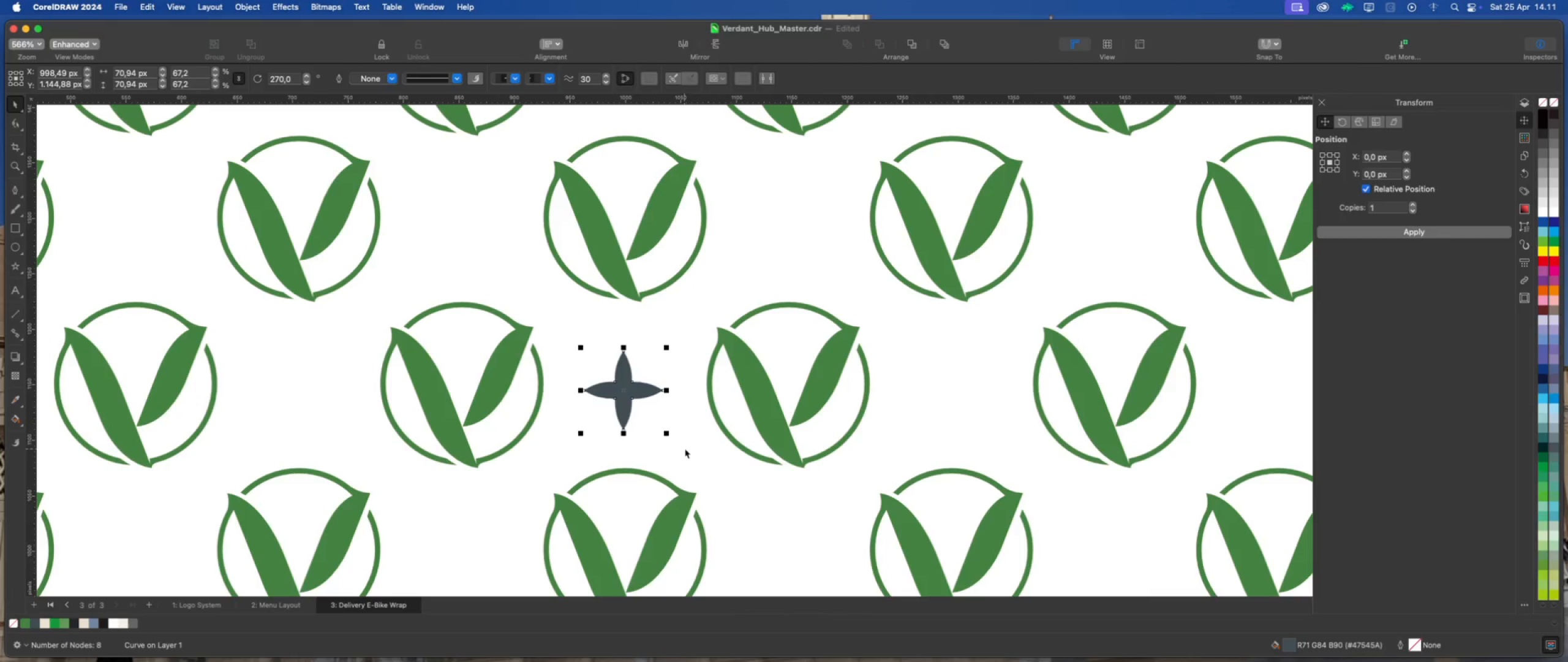 
hold_key(key=ShiftLeft, duration=1.08)
 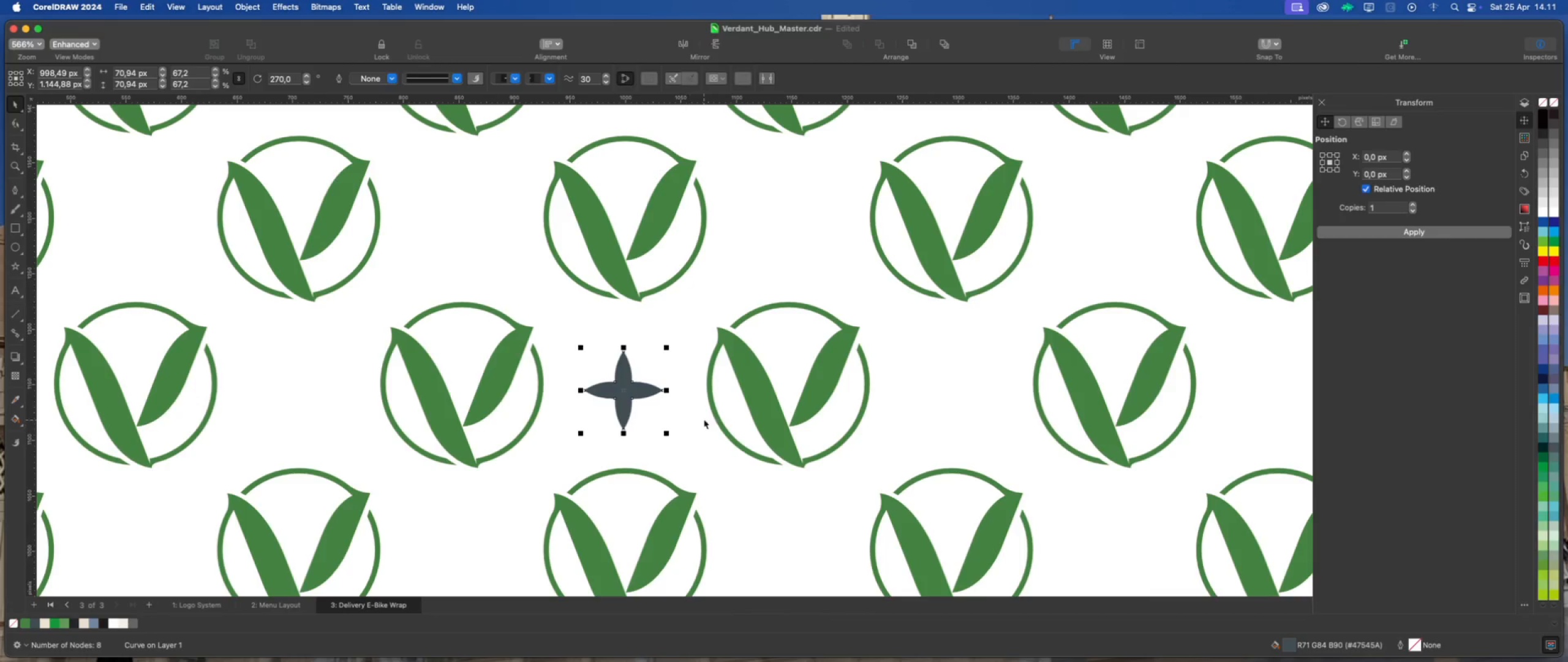 
left_click([755, 403])
 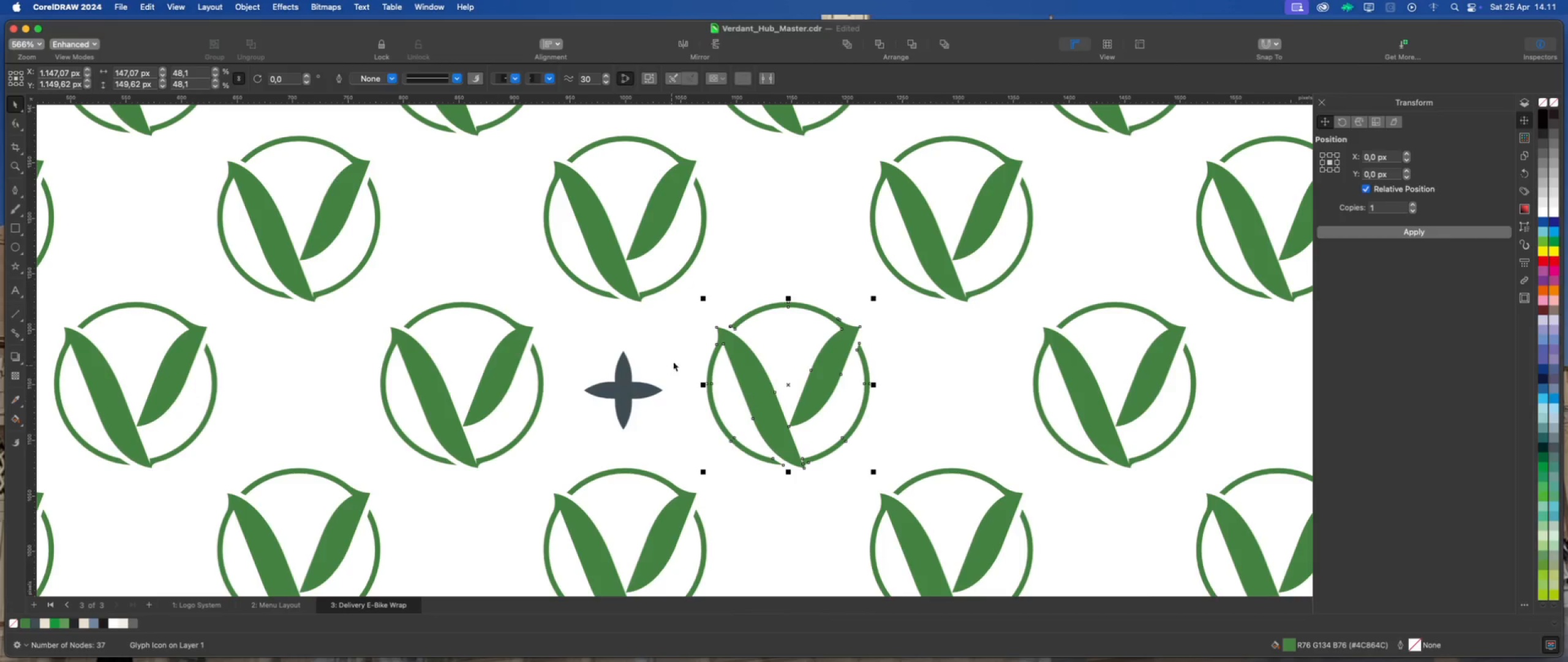 
hold_key(key=ShiftLeft, duration=2.37)
left_click([616, 268])
 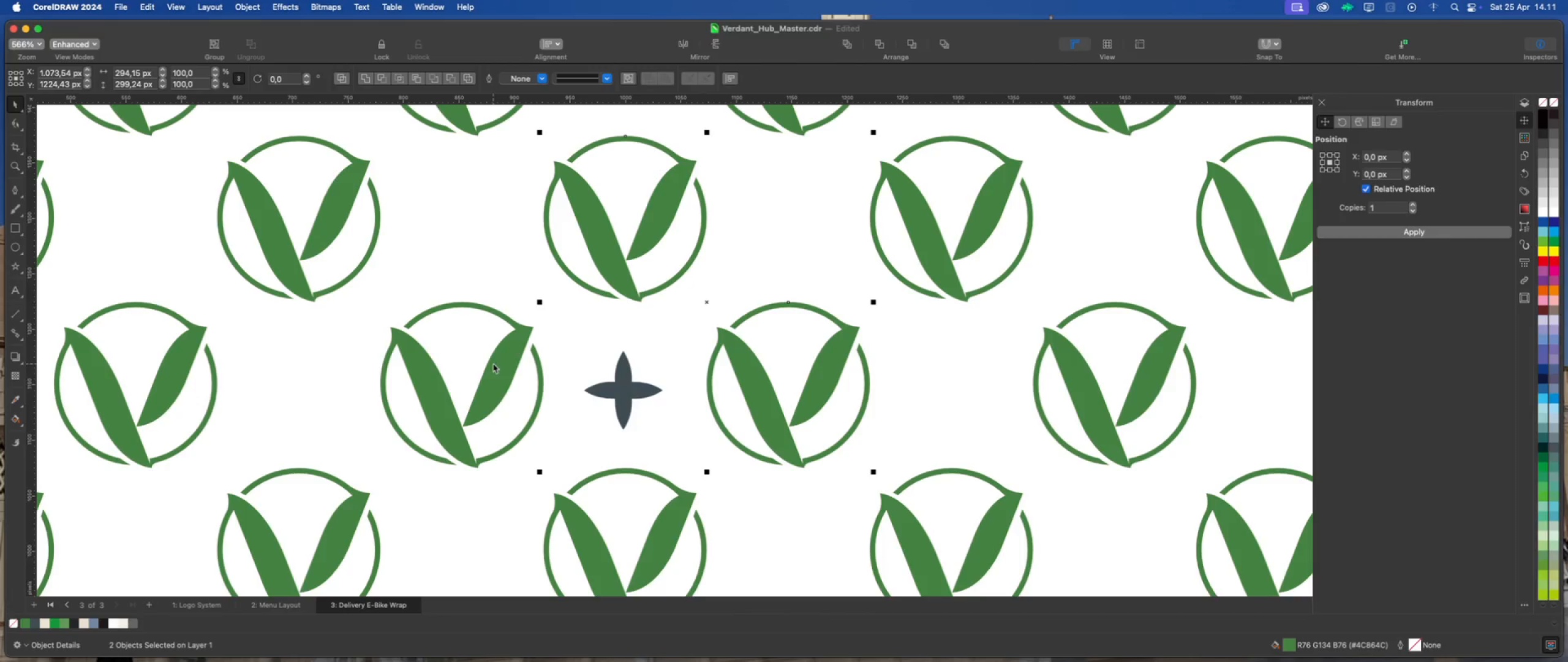 
left_click([493, 363])
 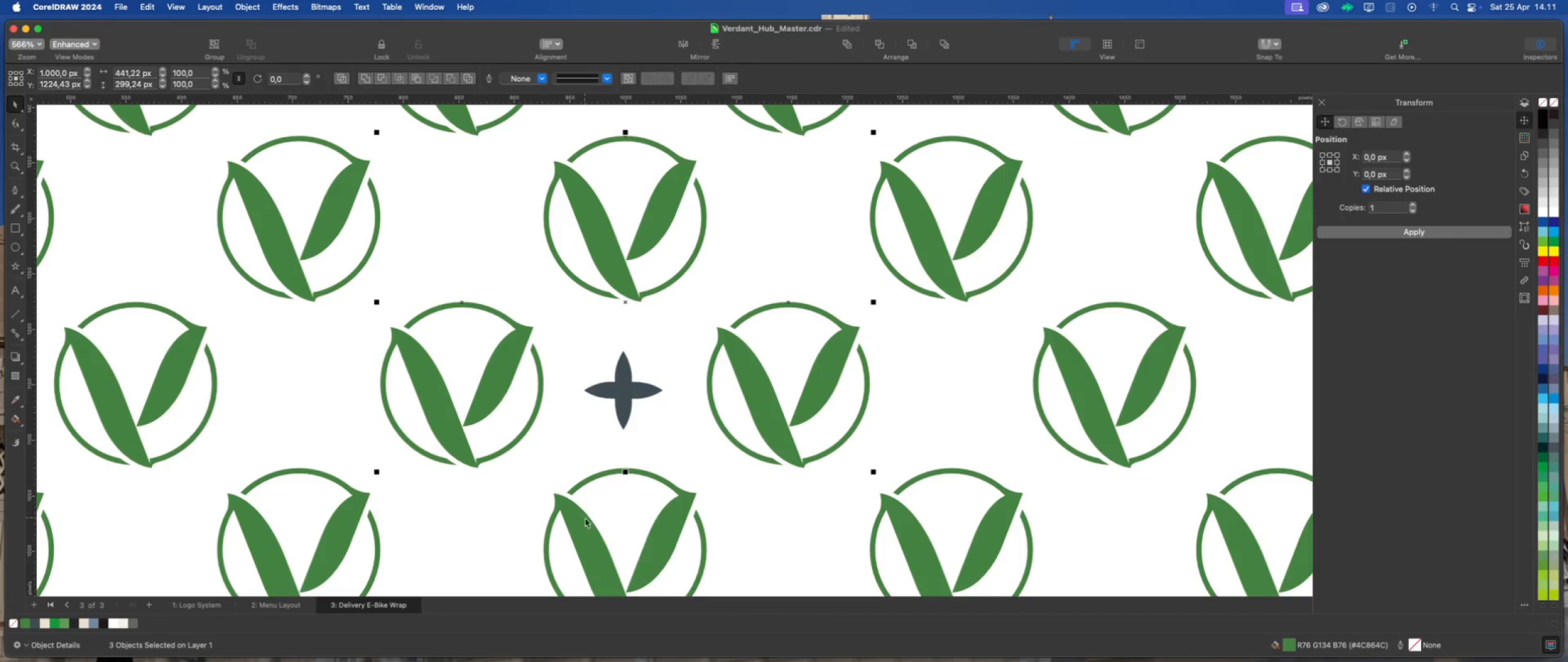 
left_click([590, 522])
 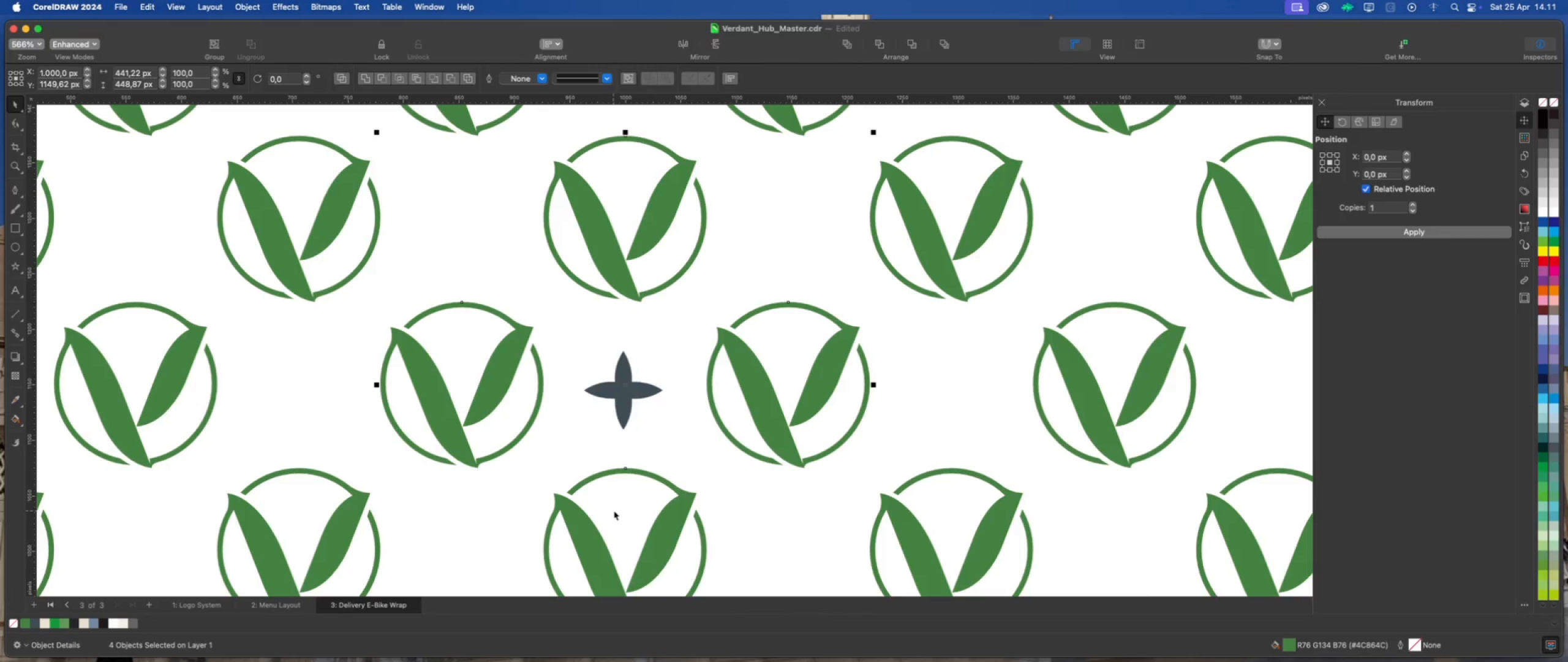 
key(Meta+G)
 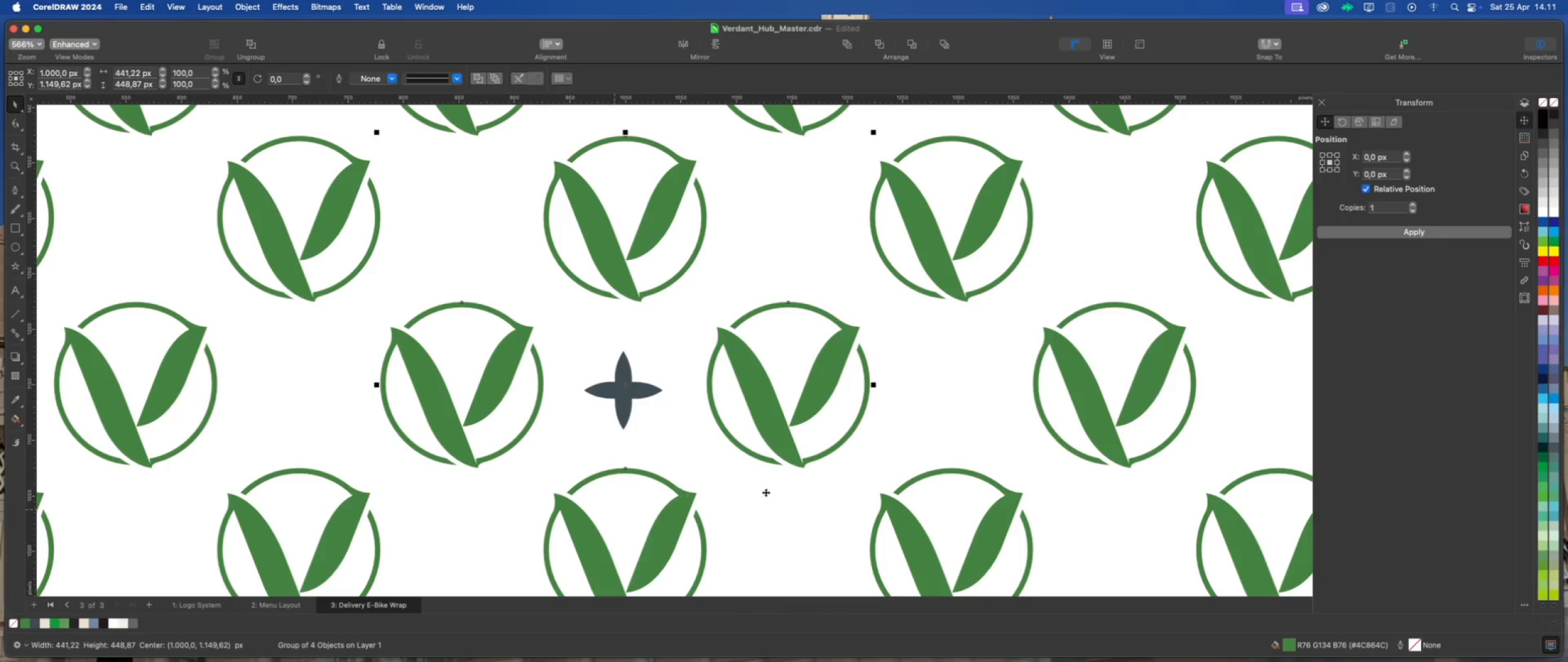 
left_click([769, 491])
 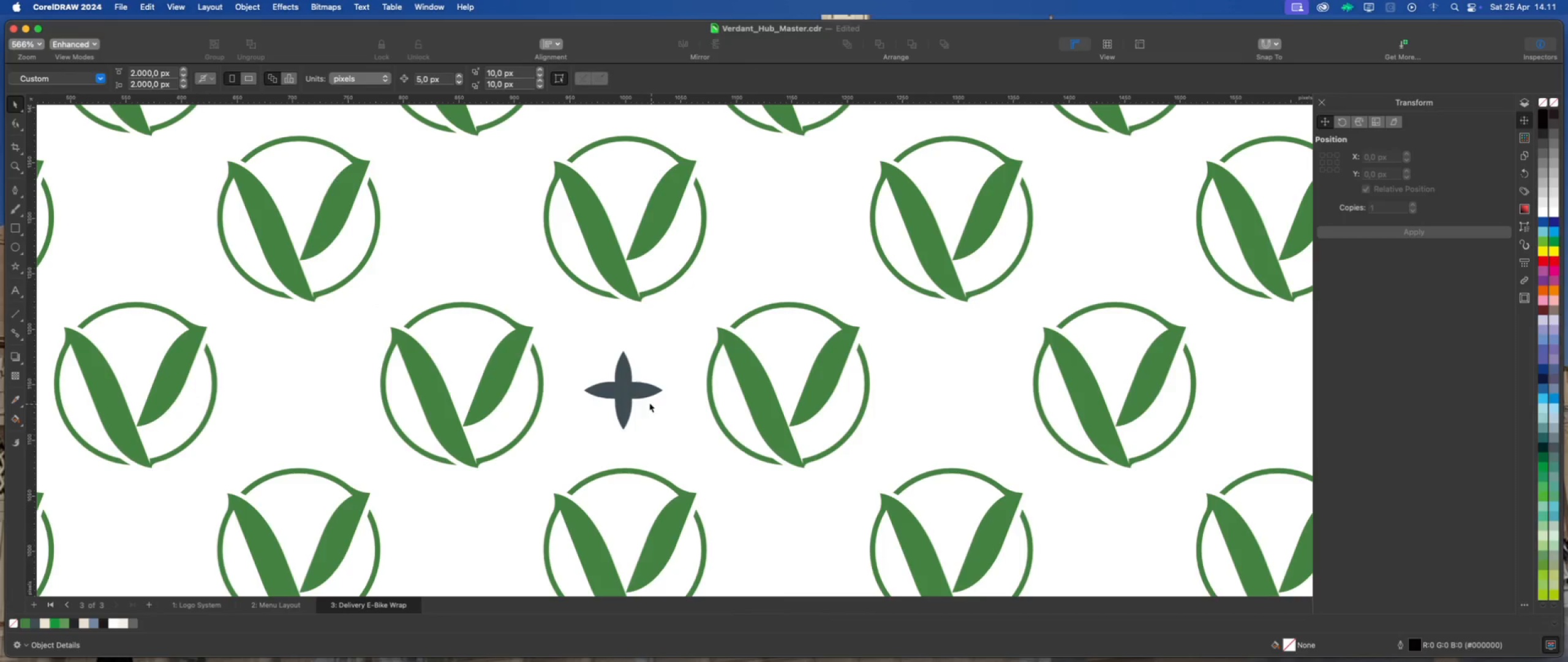 
left_click([639, 390])
 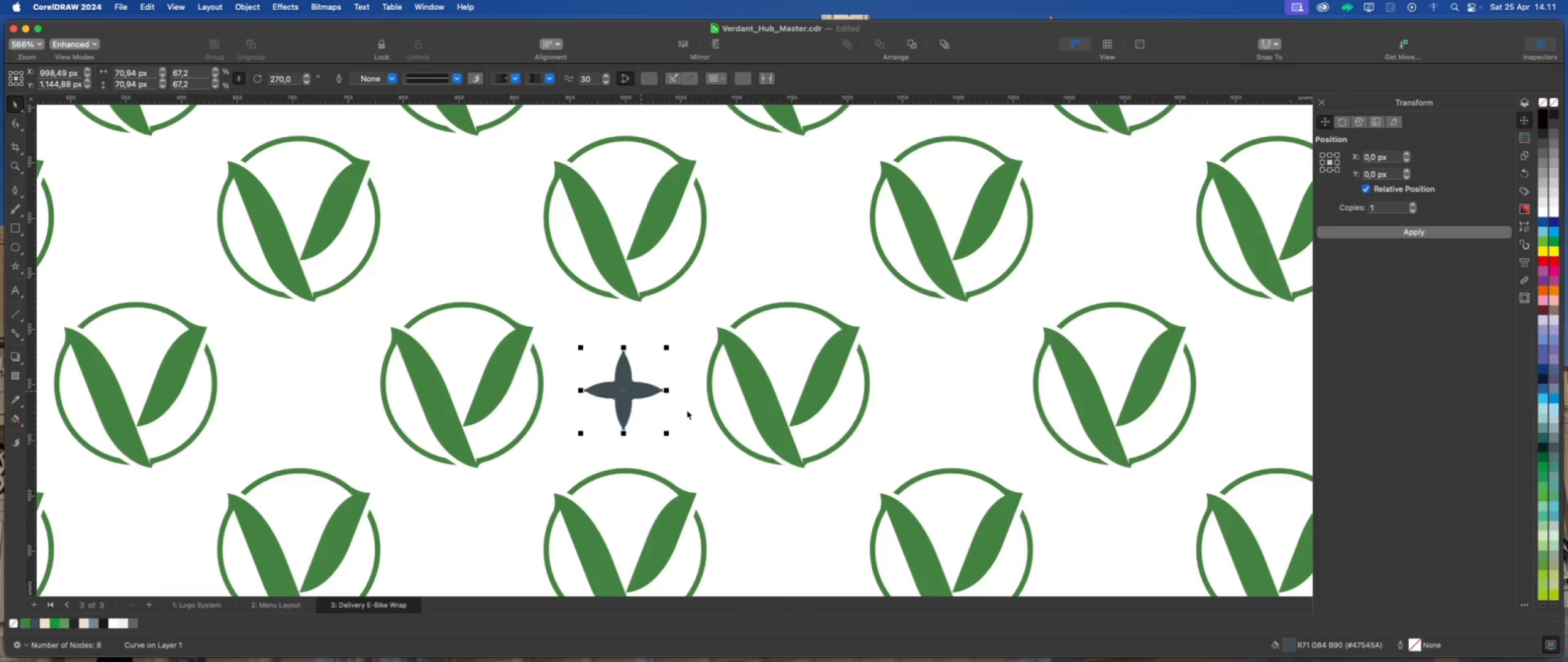 
hold_key(key=ShiftLeft, duration=0.99)
left_click([720, 417])
 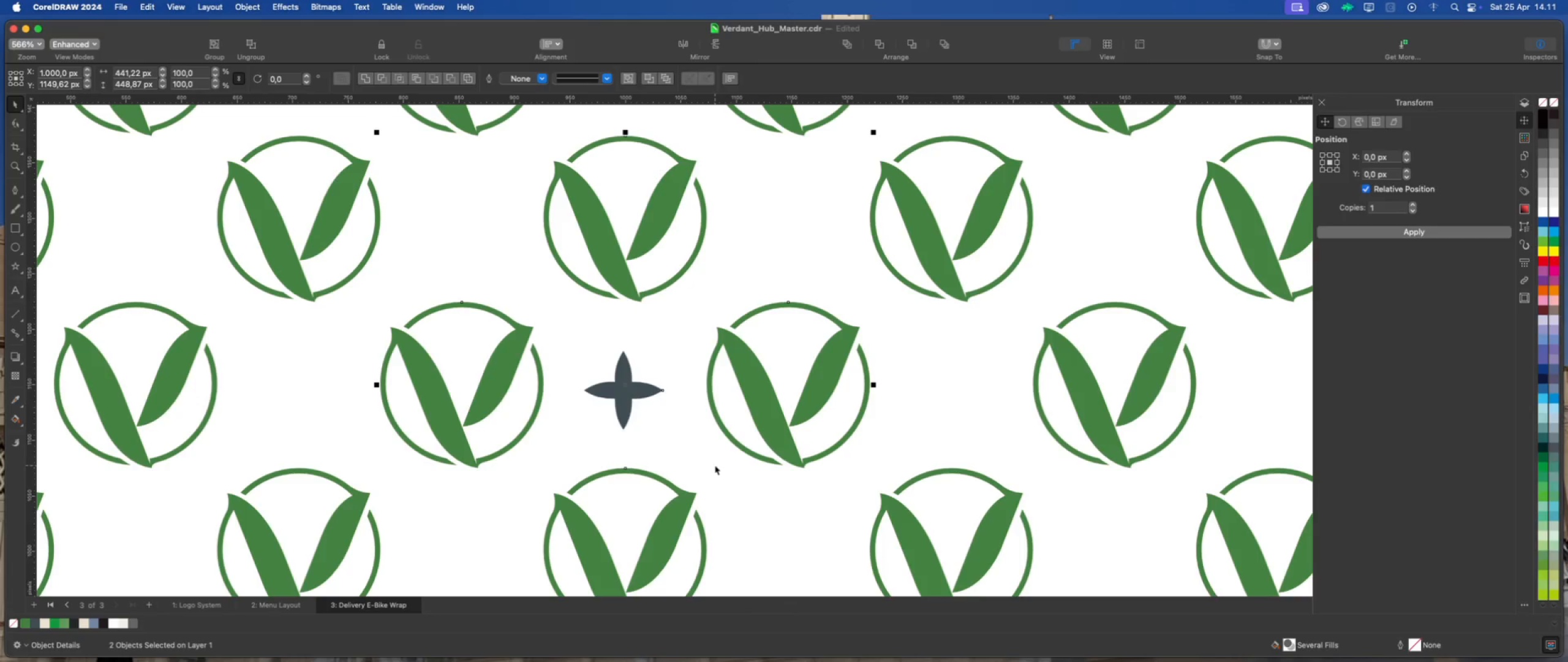 
type(CE)
 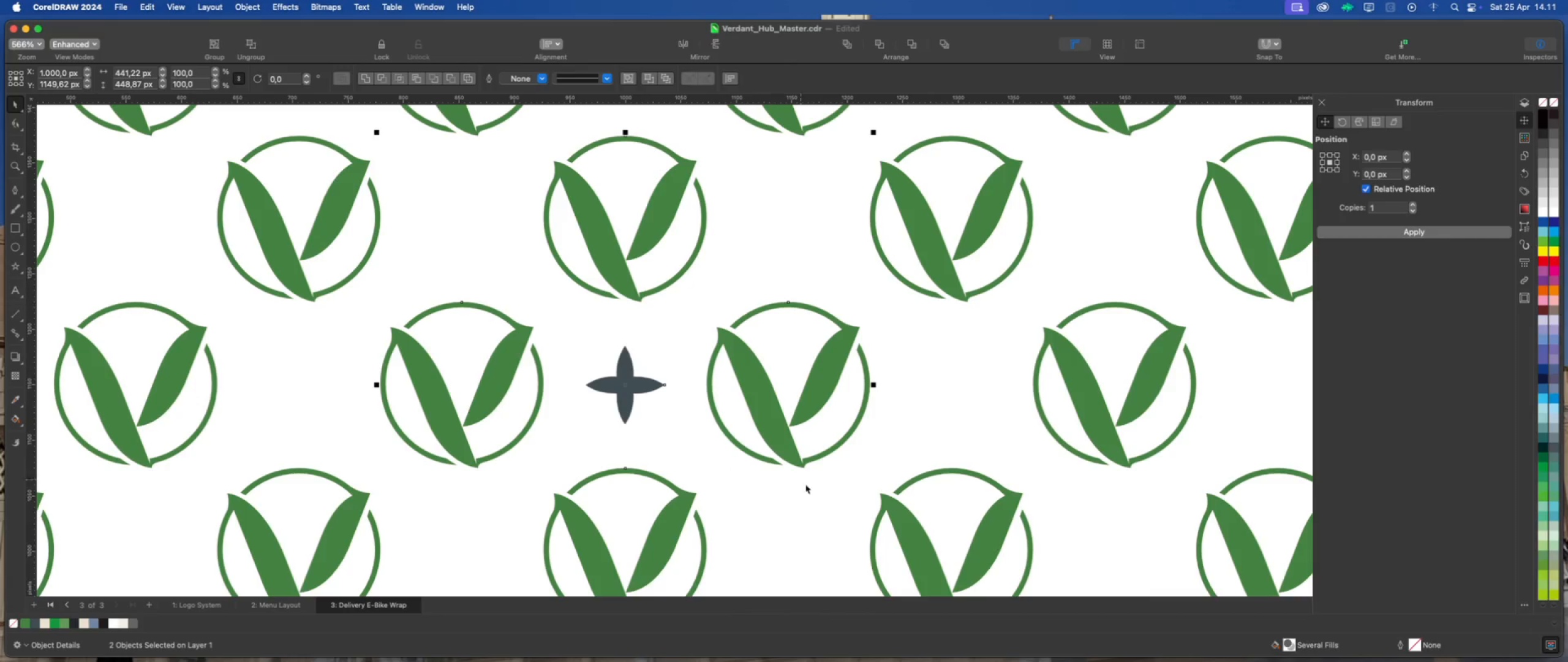 
left_click([817, 493])
 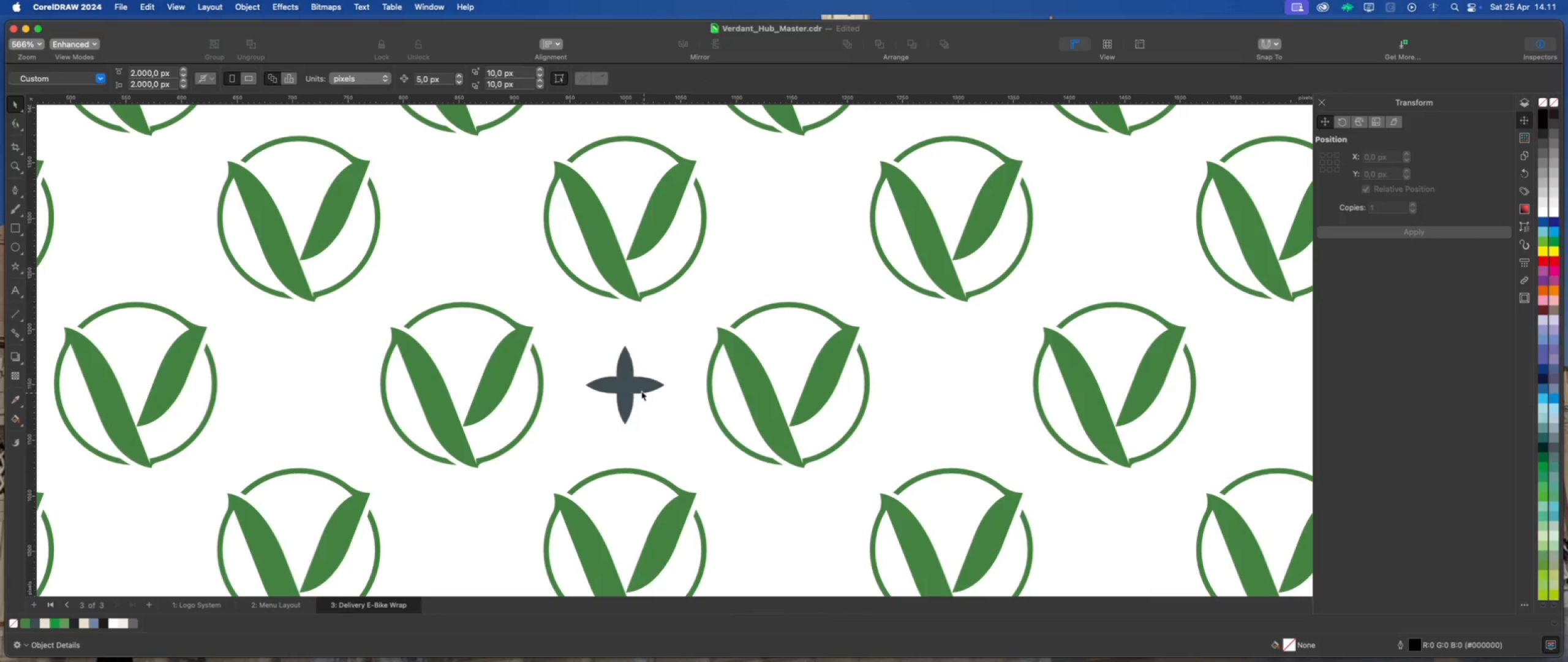 
left_click([633, 384])
 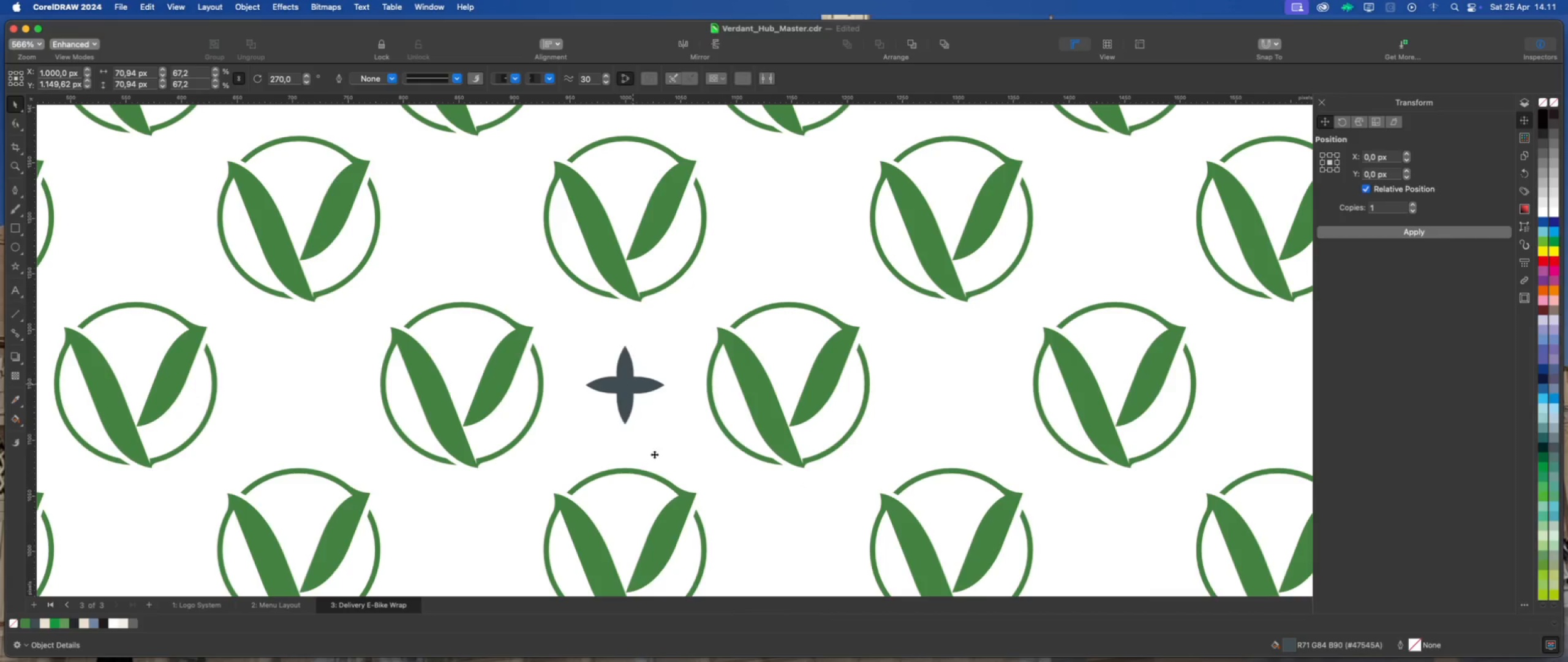 
scroll: coordinate [464, 468], scroll_direction: down, amount: 6.0
 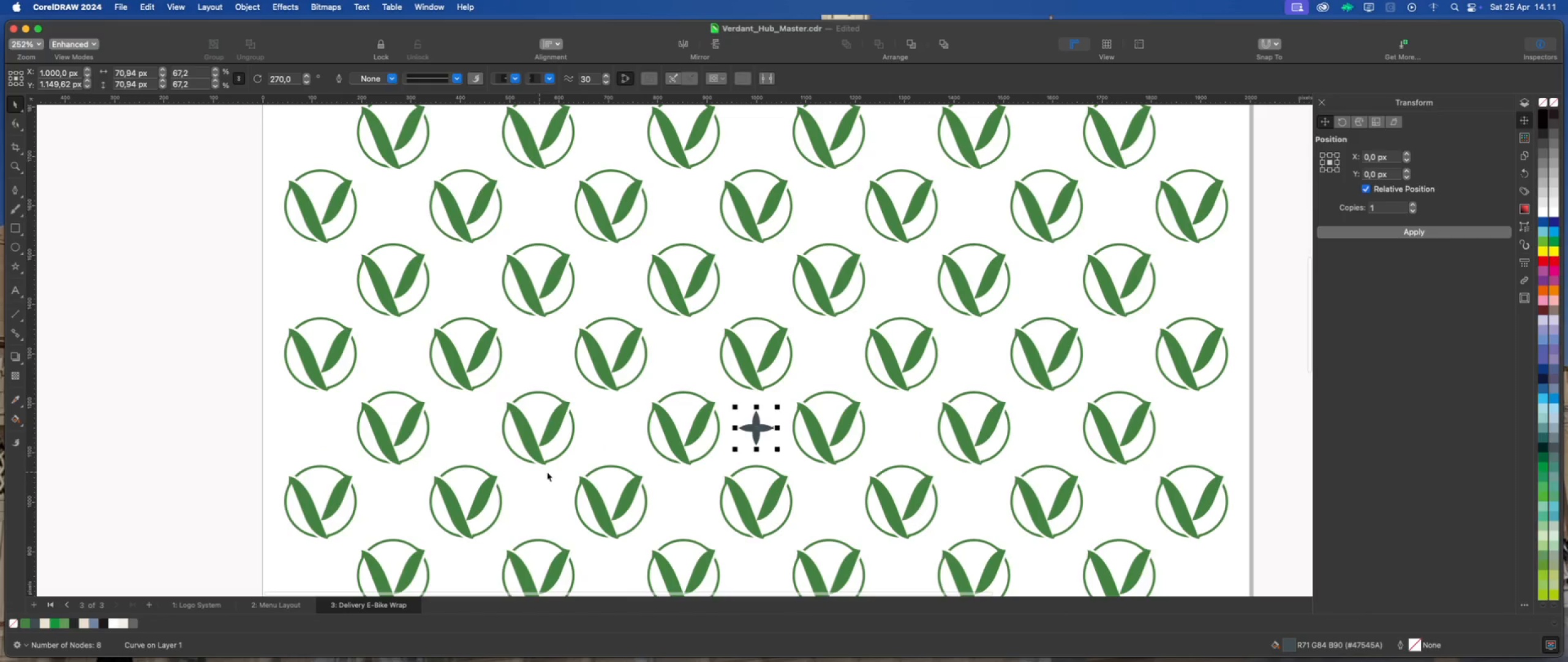 
scroll: coordinate [641, 449], scroll_direction: up, amount: 2.0
 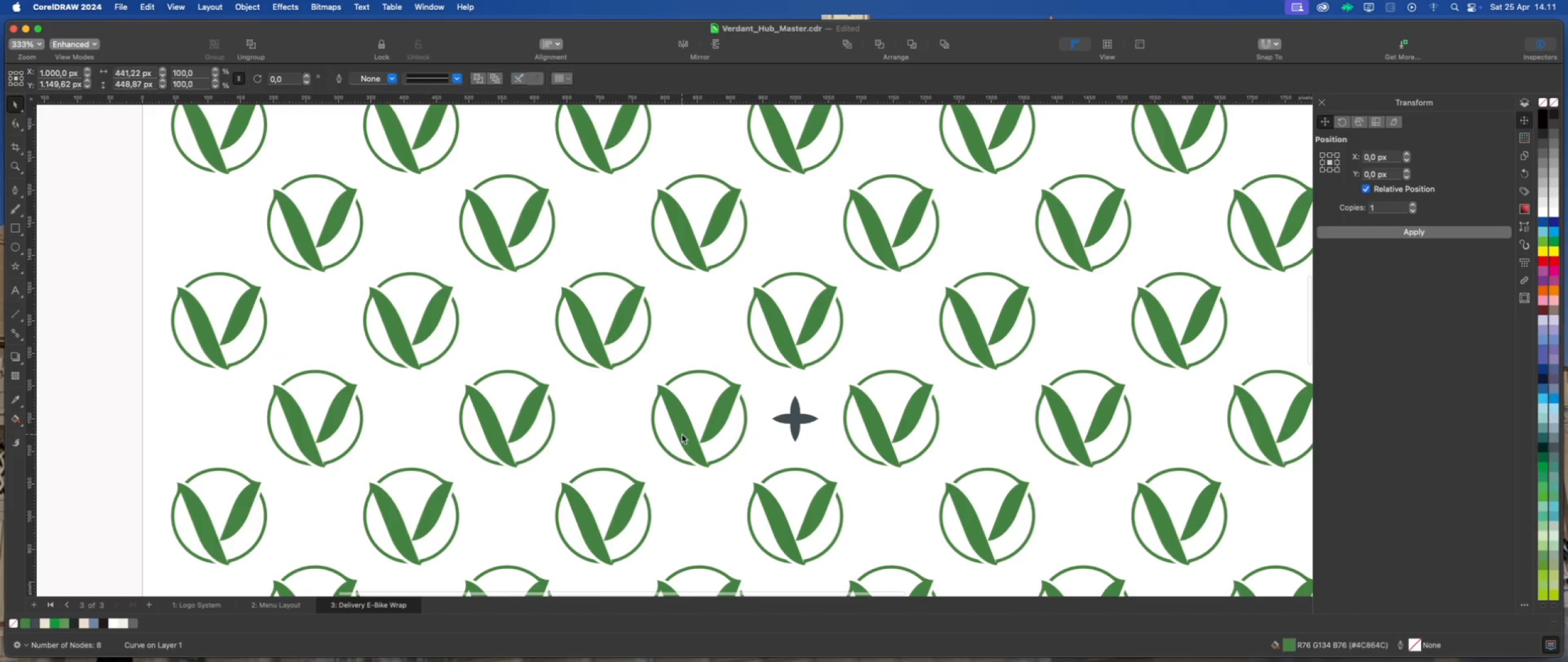 
key(Meta+U)
 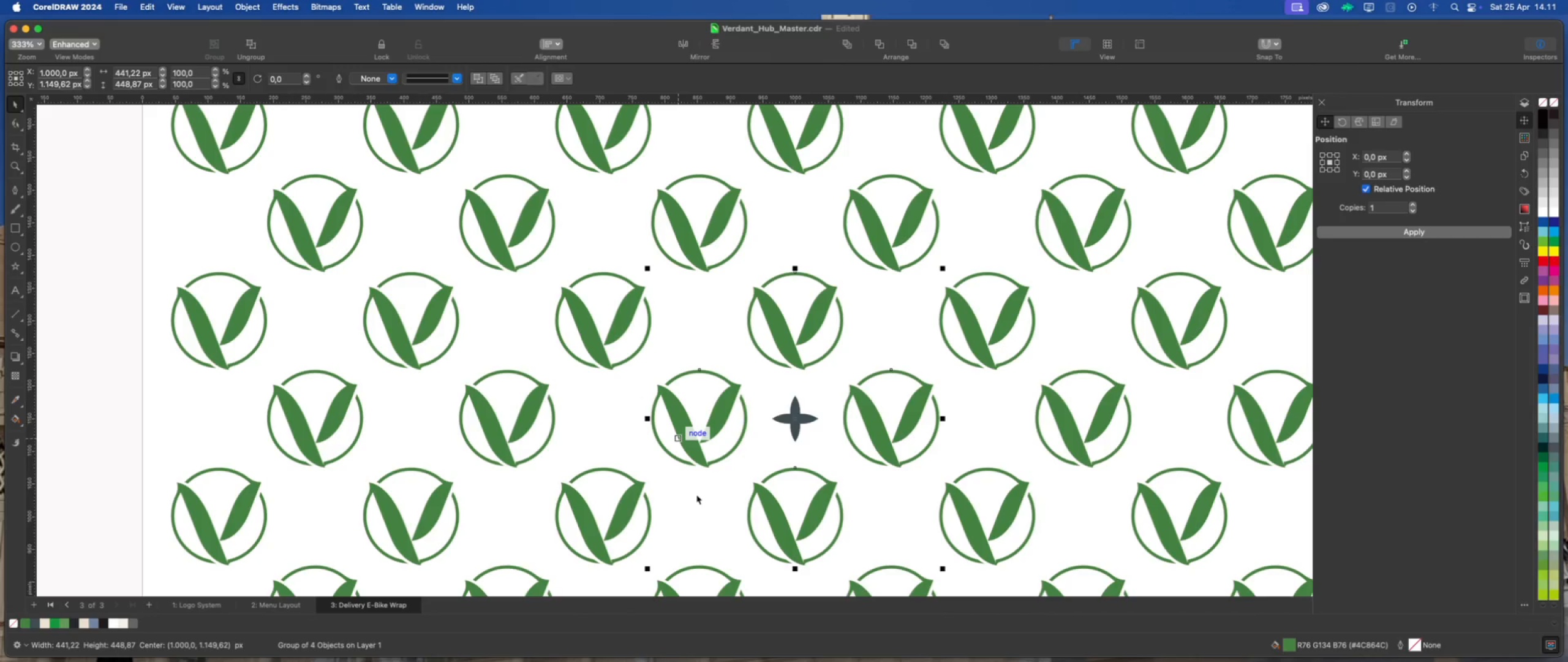 
left_click([696, 495])
 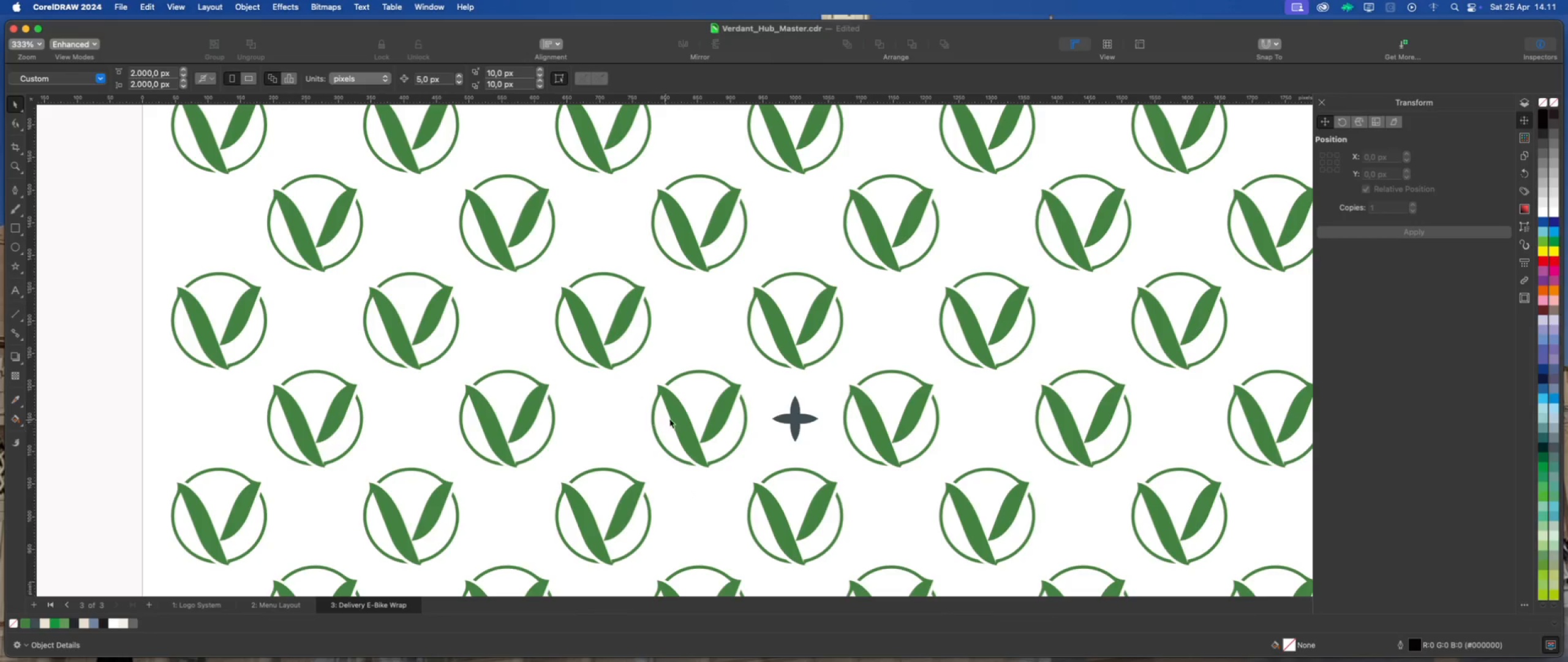 
left_click([679, 416])
 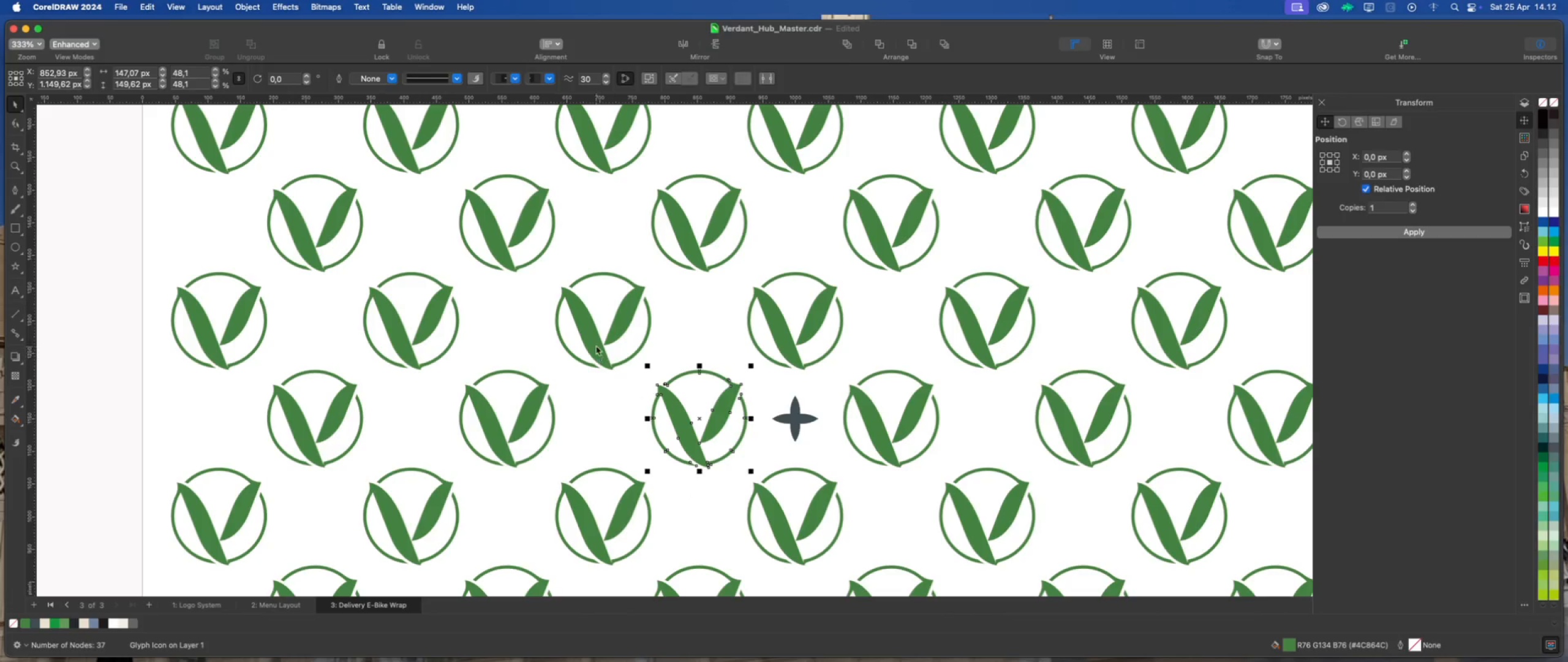 
hold_key(key=ShiftLeft, duration=2.01)
left_click([595, 345])
 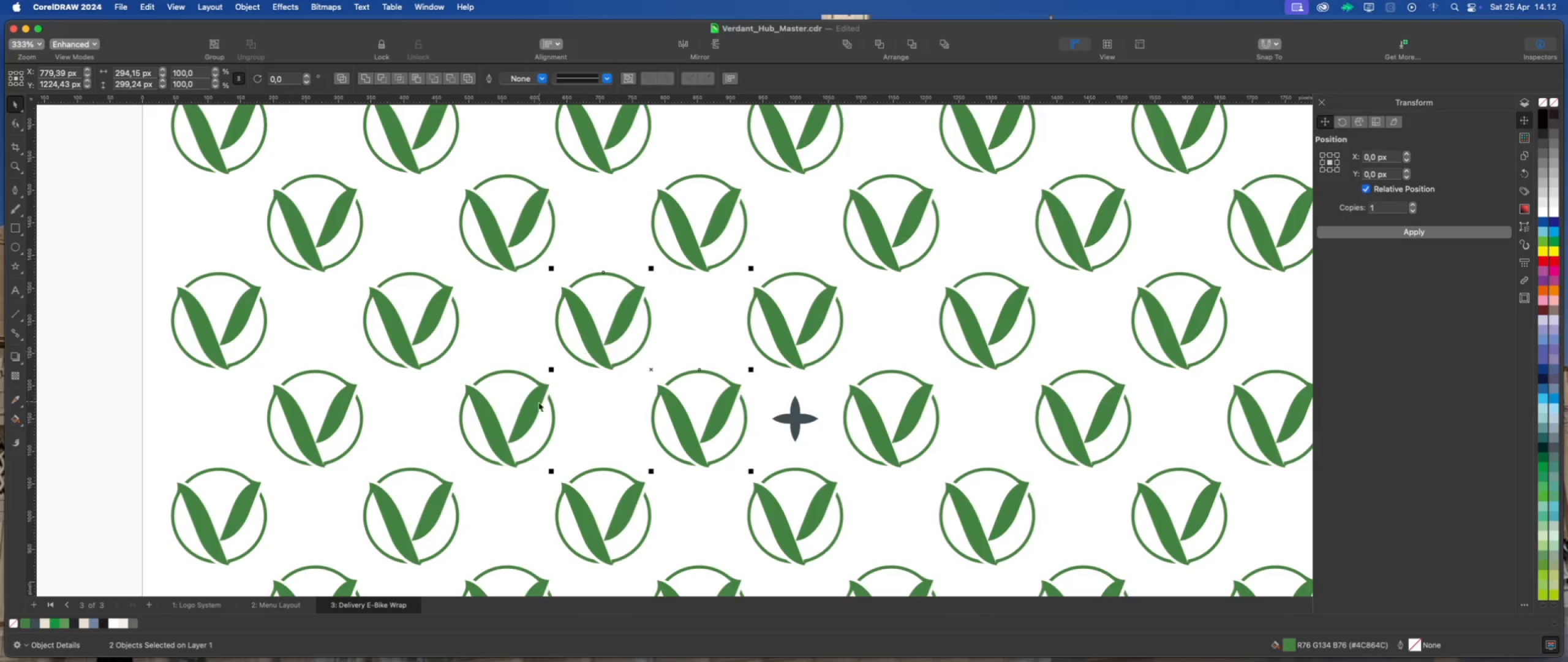 
left_click([533, 408])
 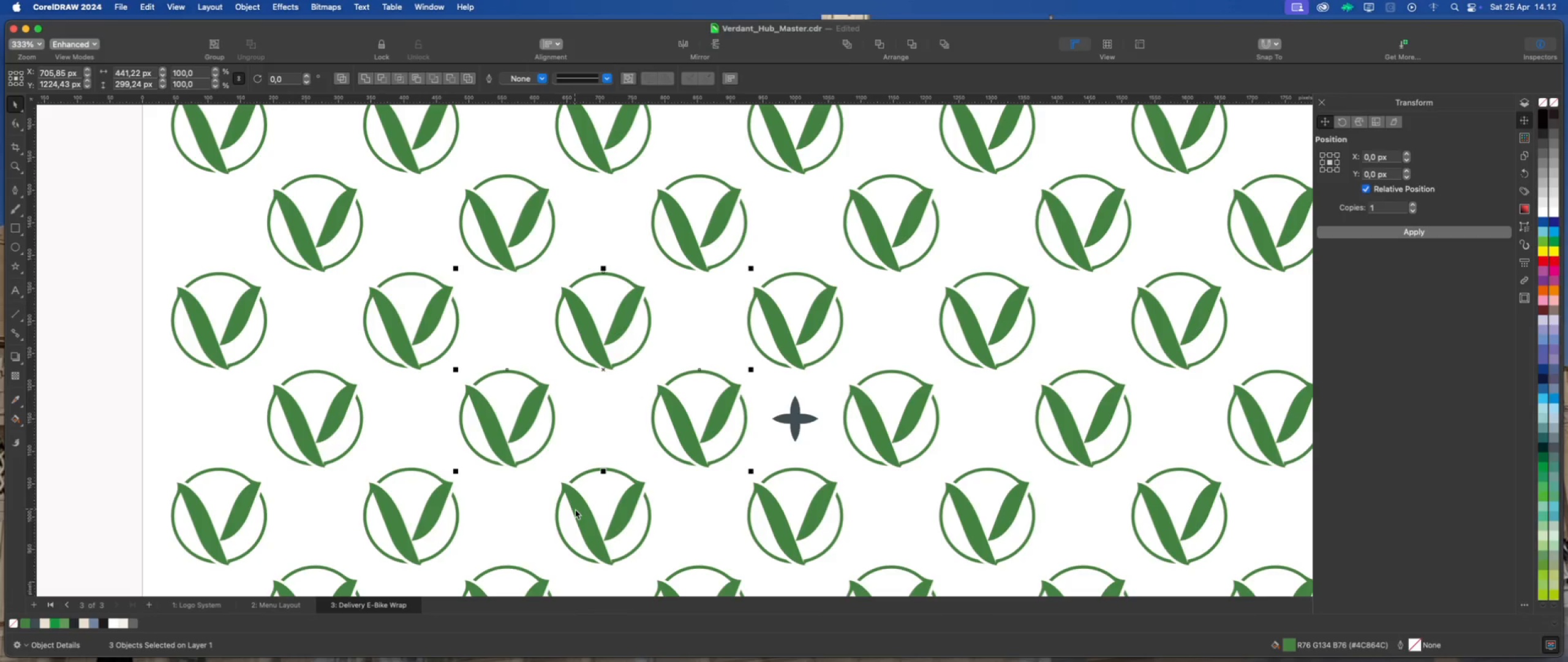 
left_click([576, 509])
 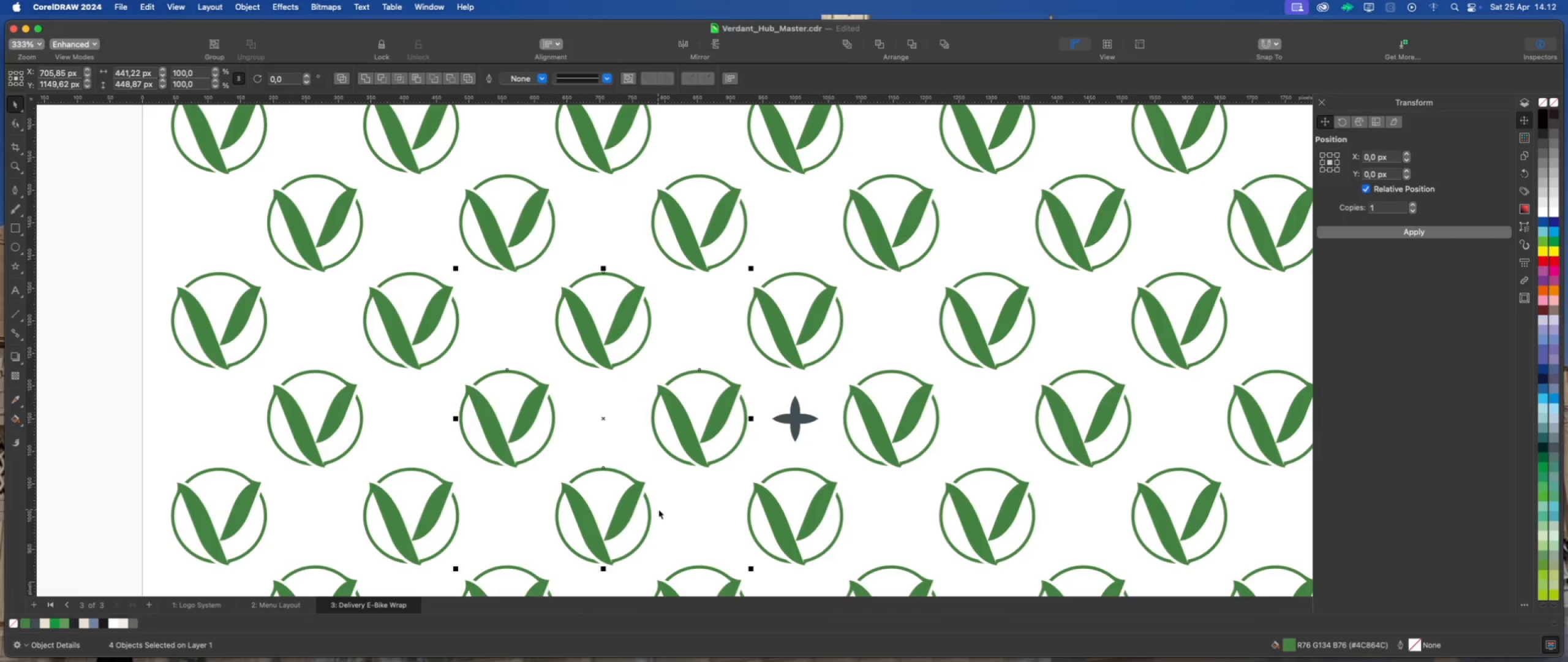 
key(Meta+G)
 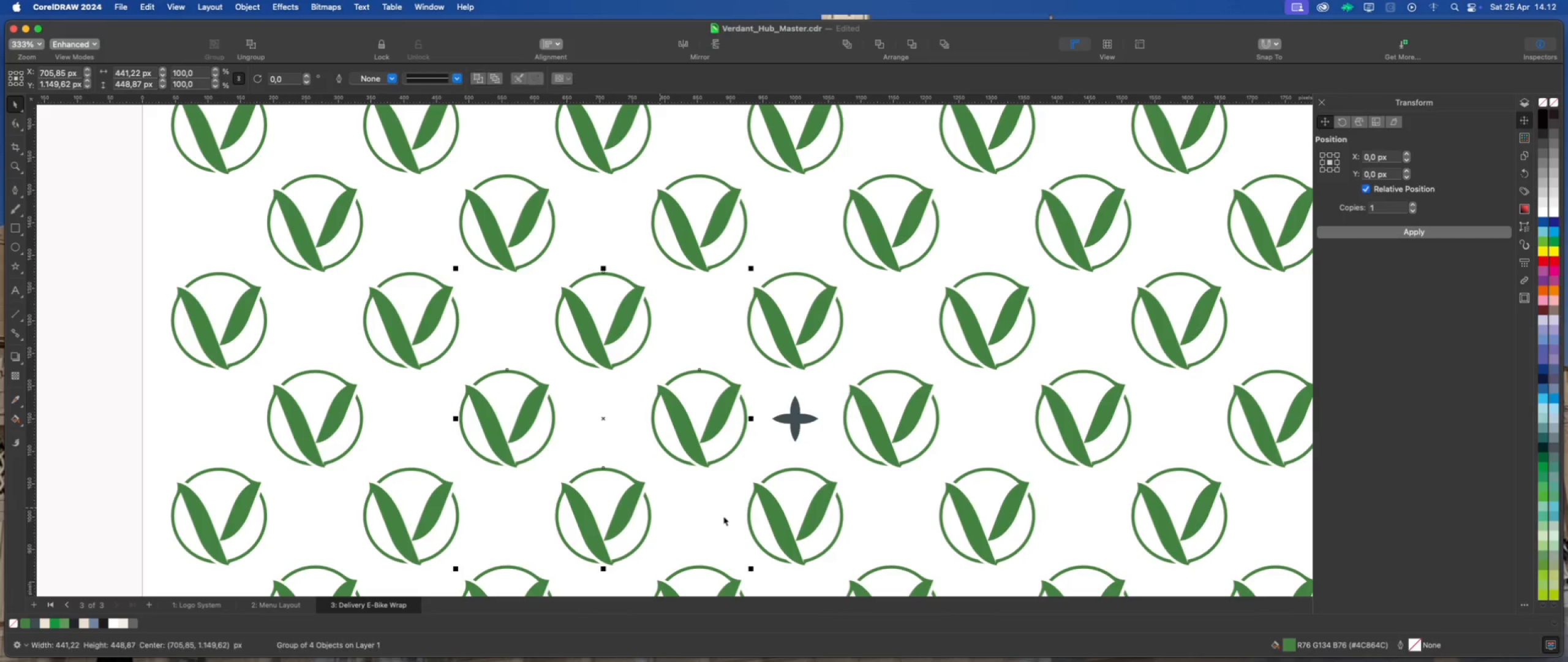 
left_click([725, 514])
 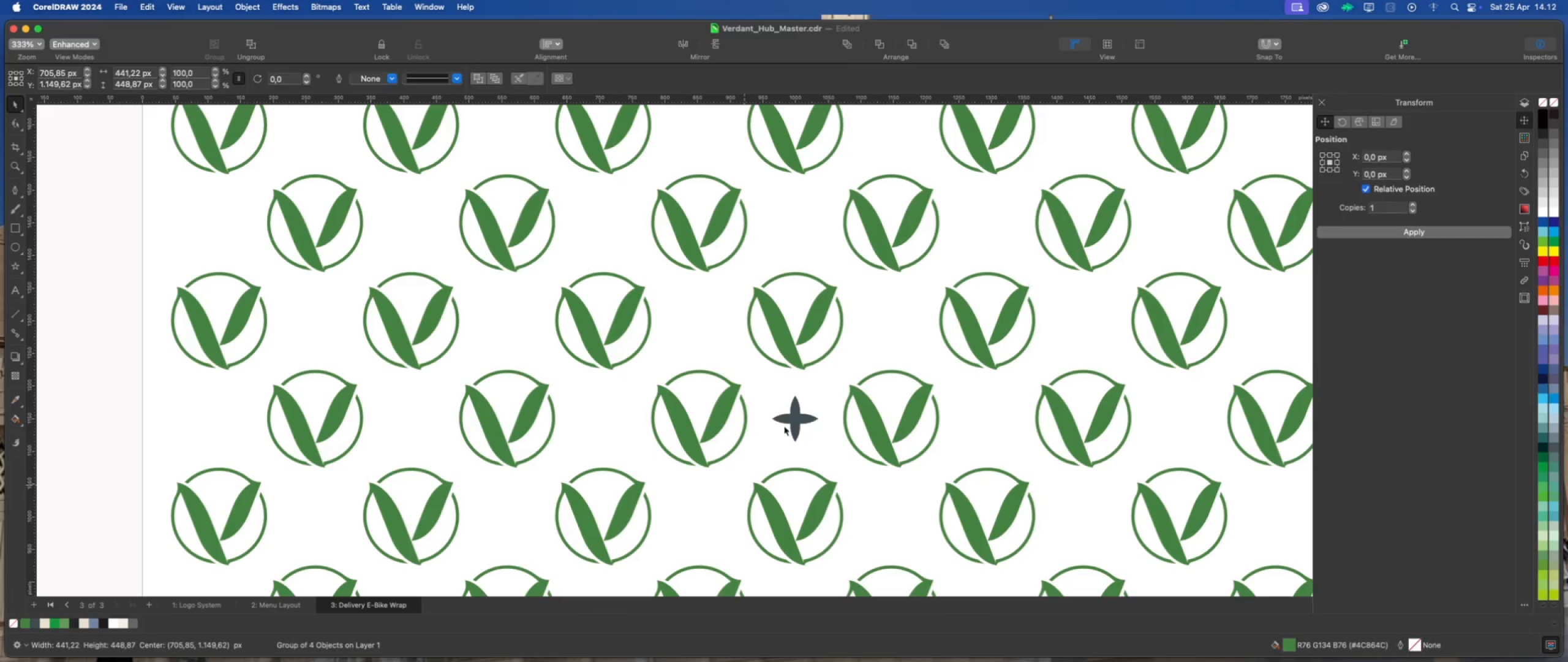 
left_click([793, 419])
 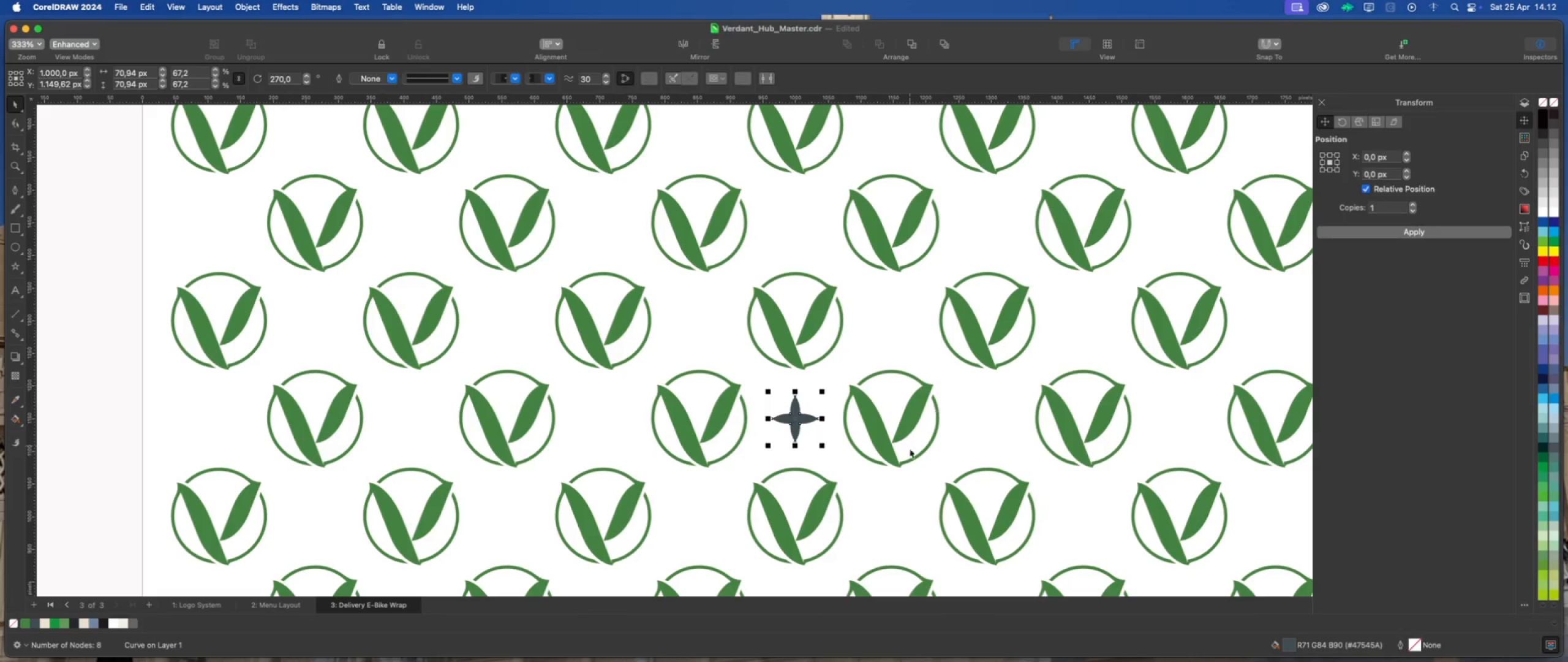 
left_click([854, 479])
 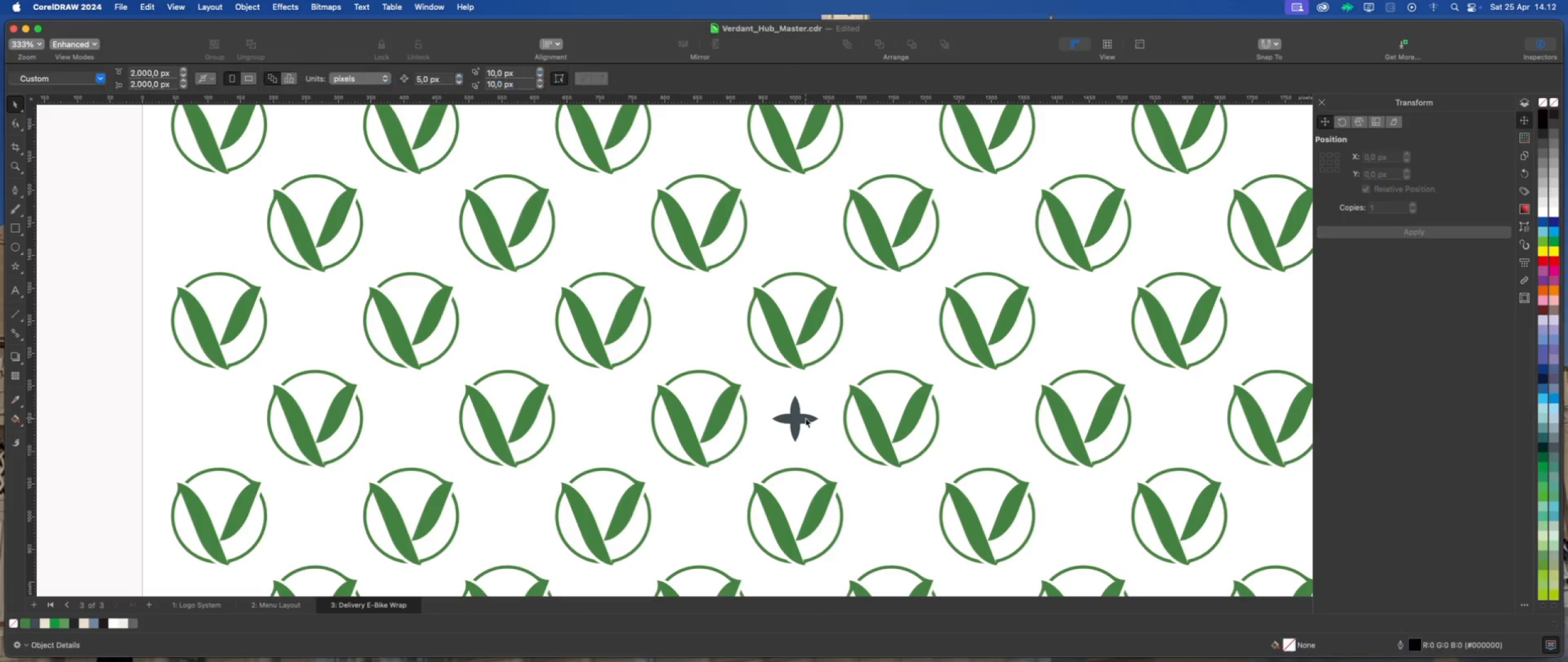 
left_click([805, 417])
 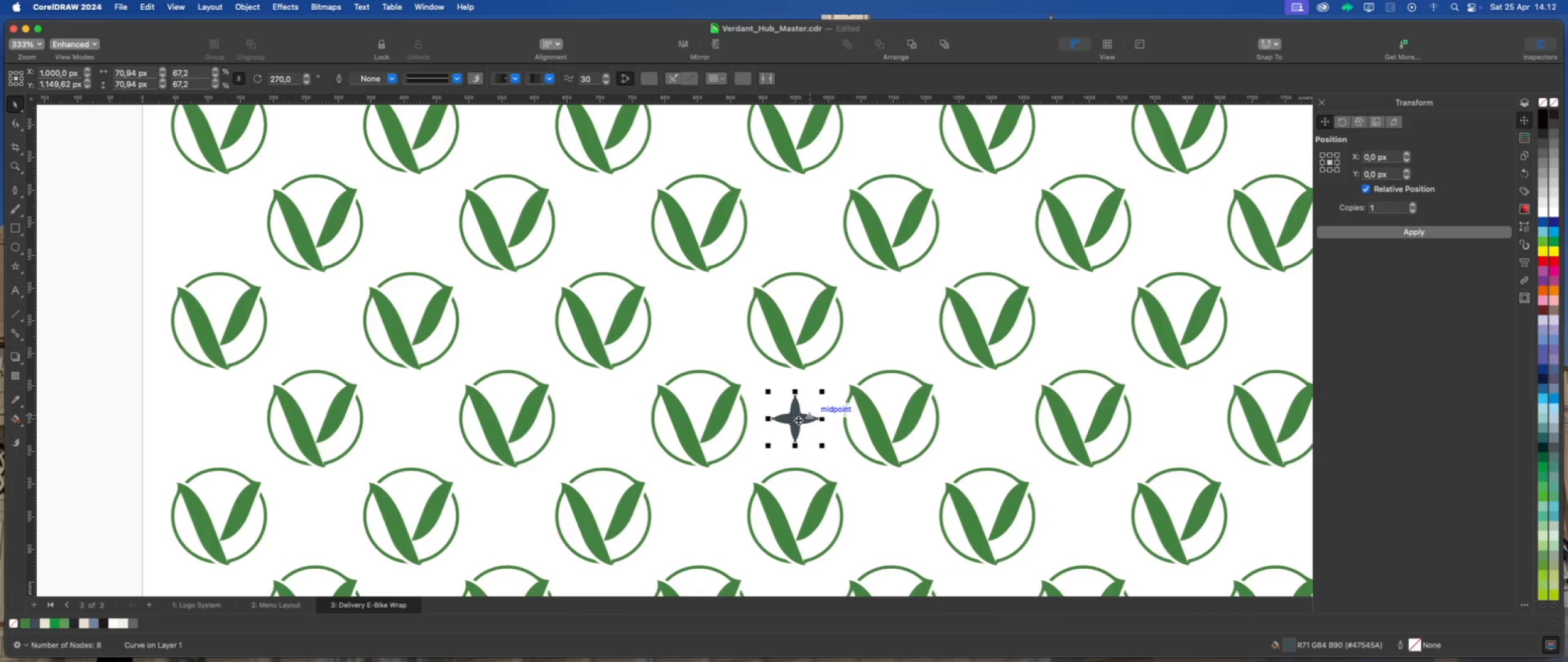 
left_click([798, 420])
 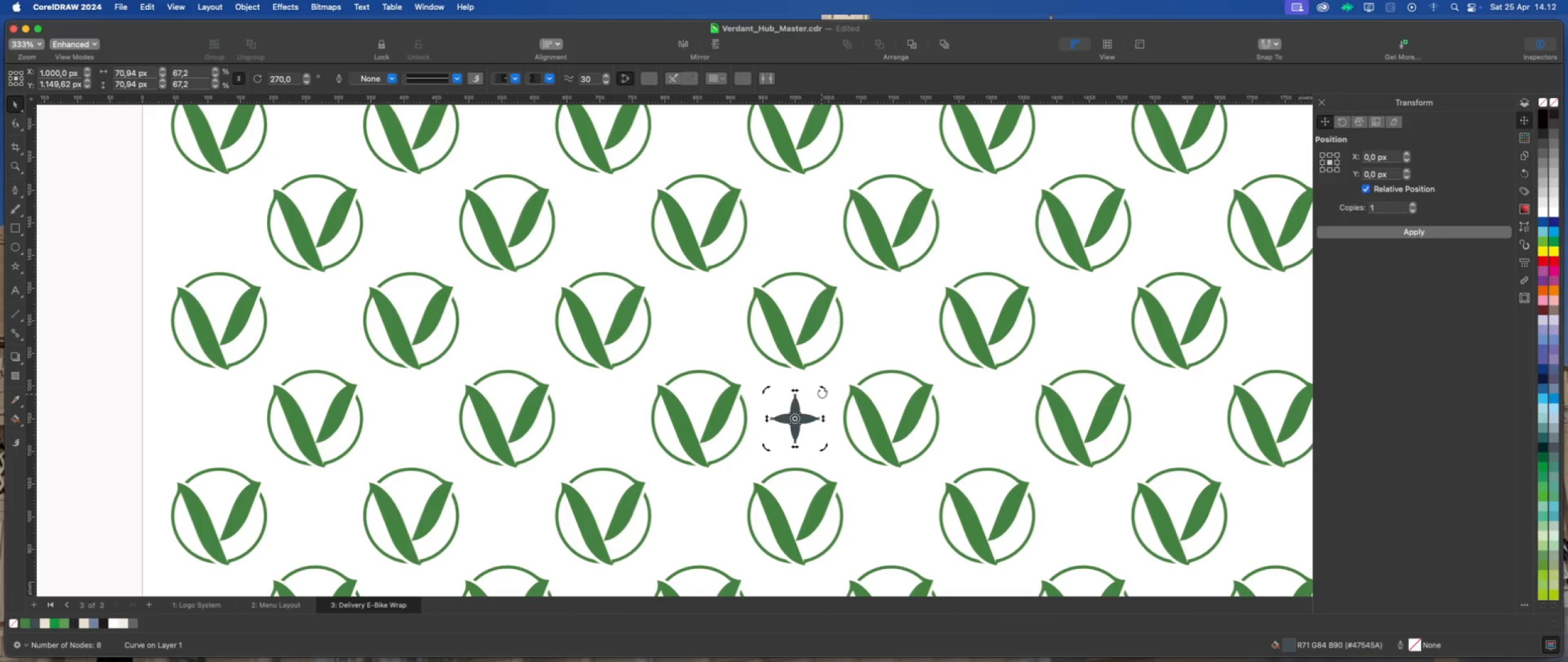 
left_click_drag(start_coordinate=[823, 392], to_coordinate=[827, 416])
 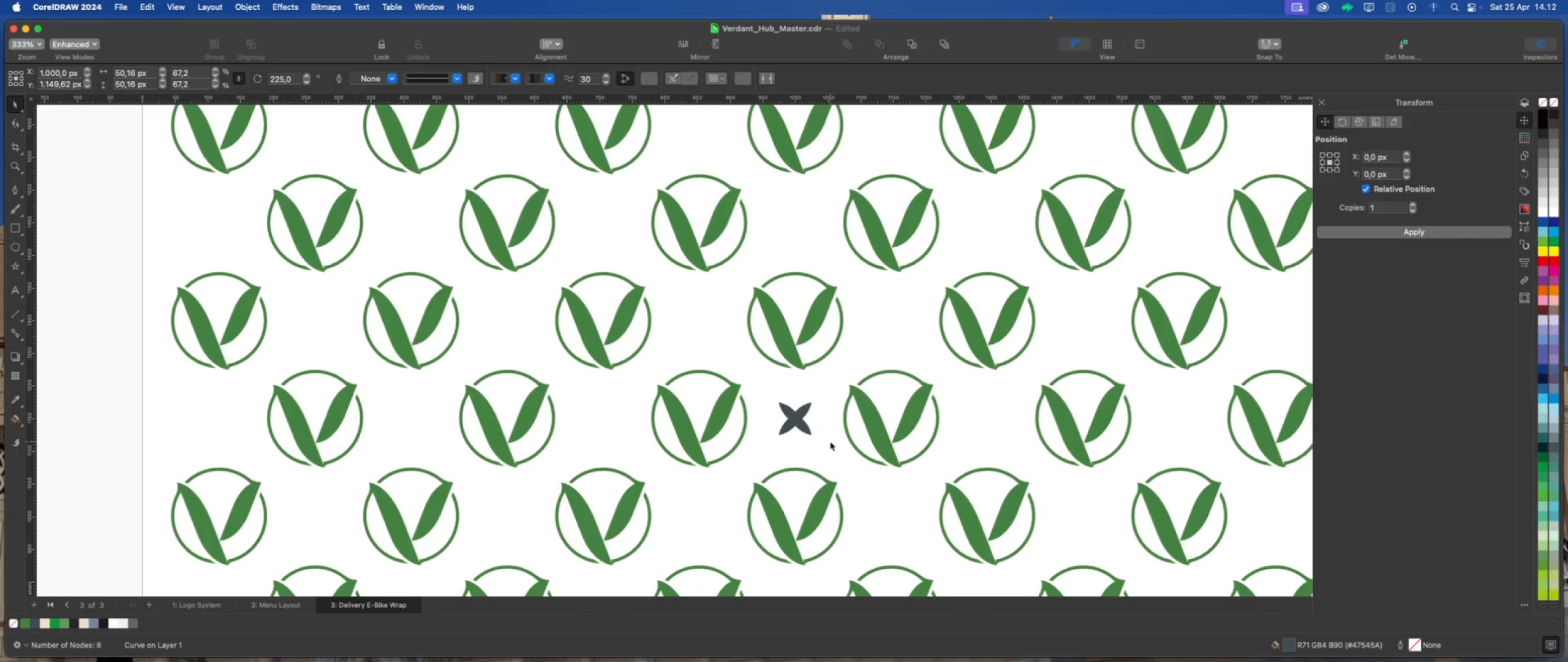 
hold_key(key=CommandLeft, duration=1.65)
 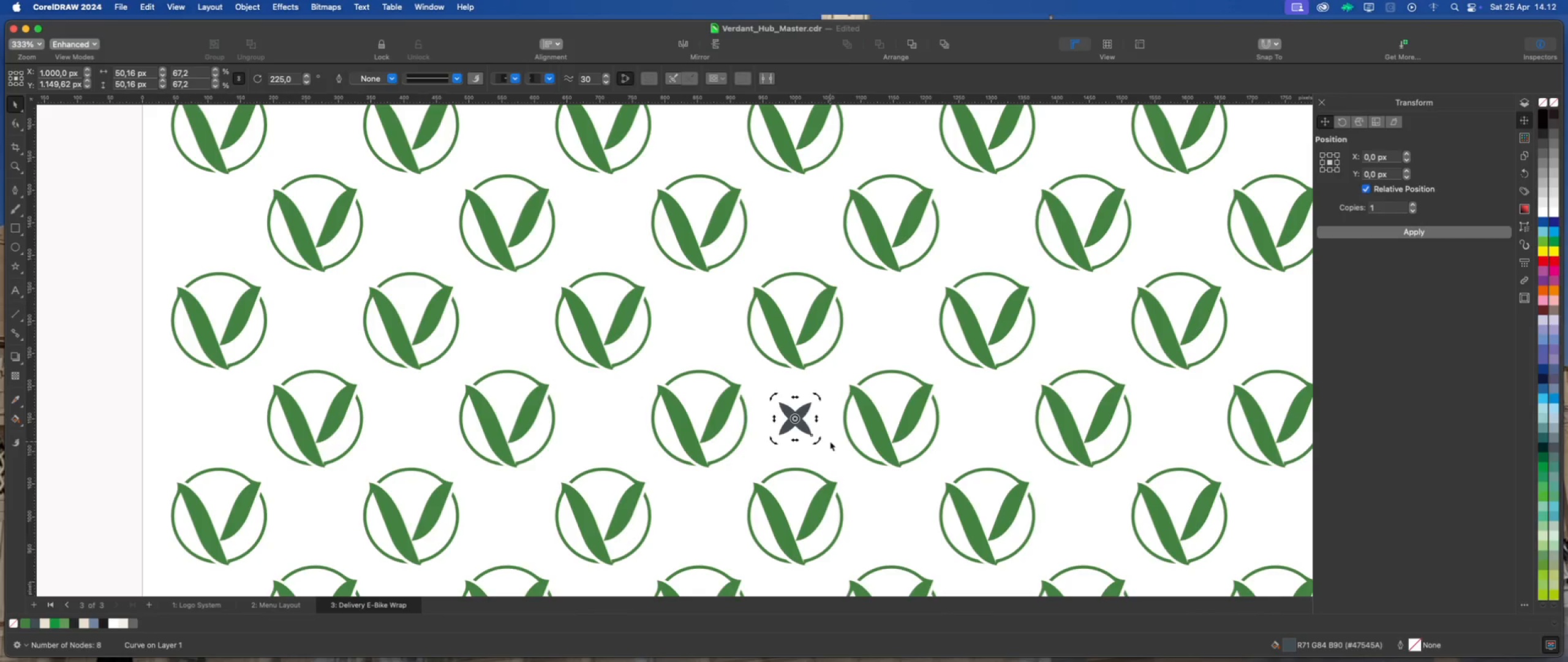 
left_click([830, 441])
 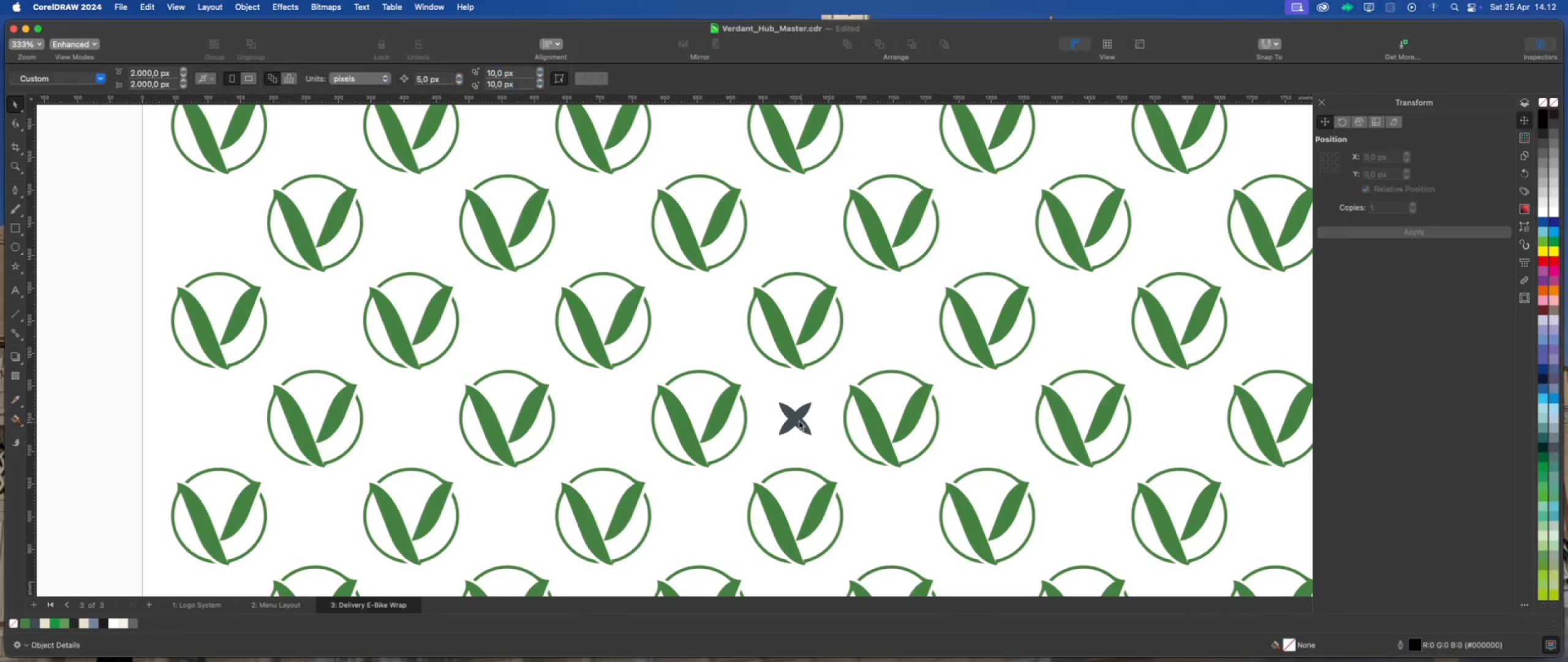 
left_click([798, 419])
 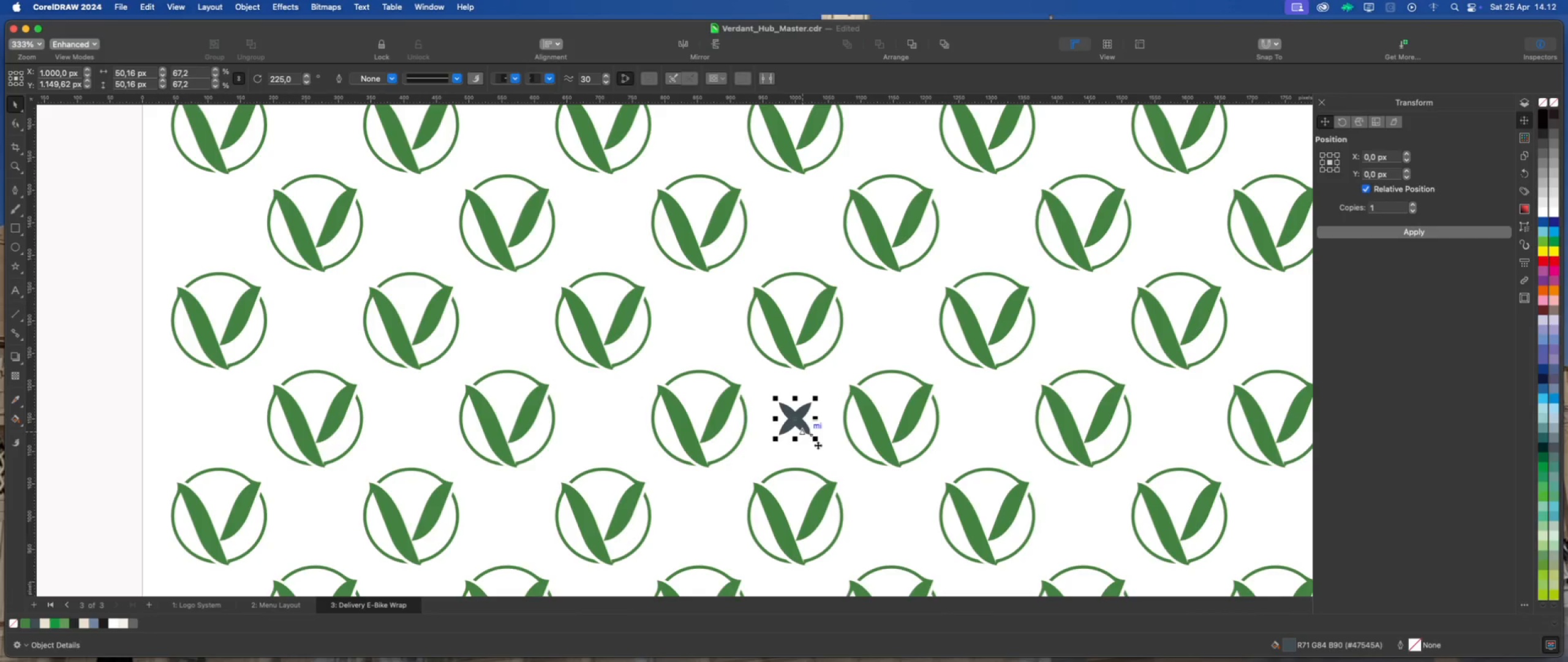 
scroll: coordinate [810, 437], scroll_direction: up, amount: 4.0
 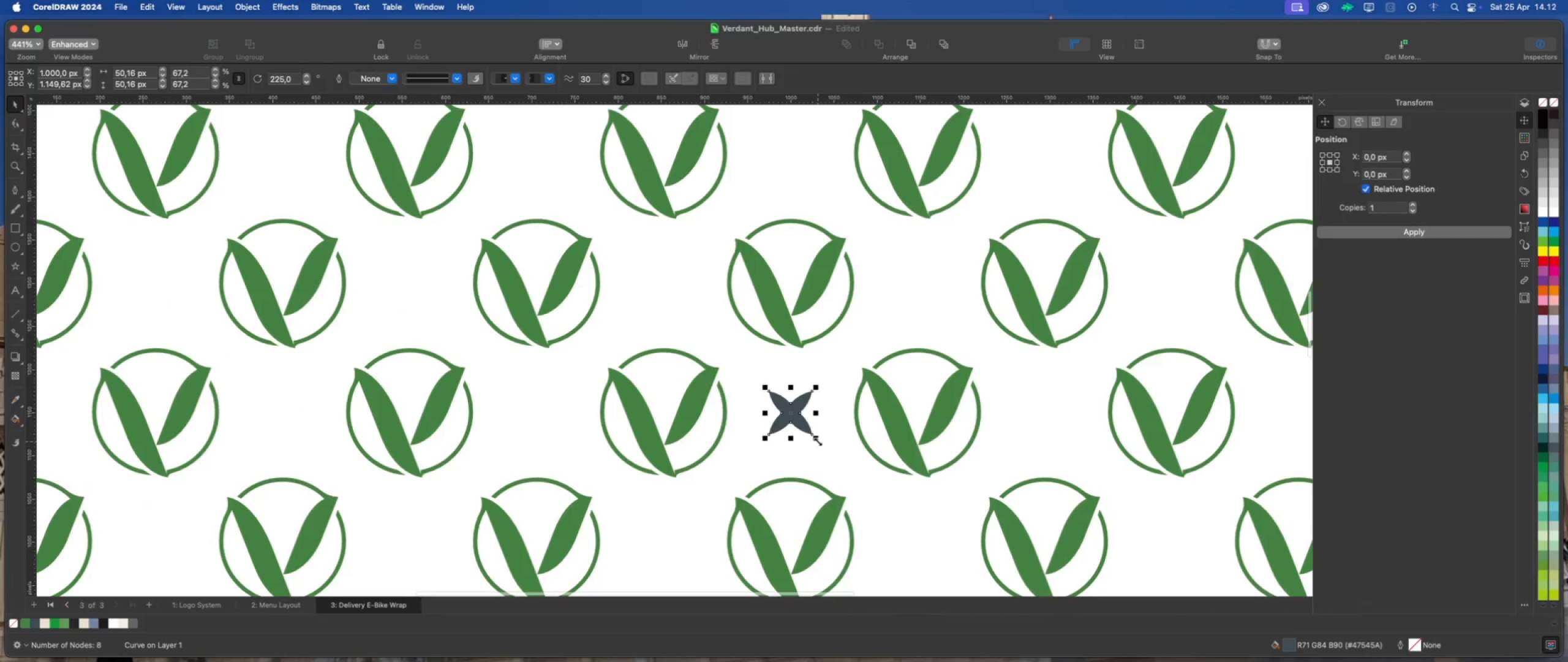 
left_click_drag(start_coordinate=[818, 441], to_coordinate=[812, 436])
 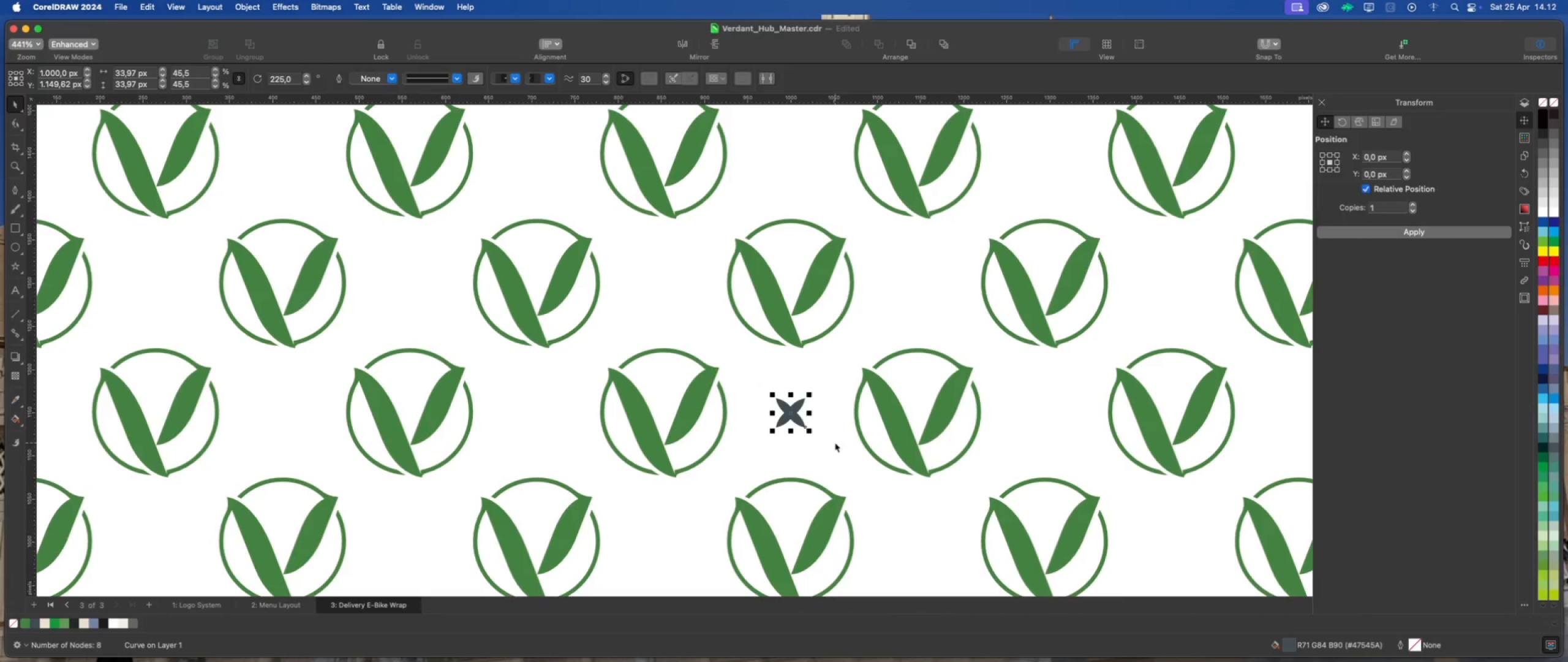 
hold_key(key=ShiftLeft, duration=1.33)
 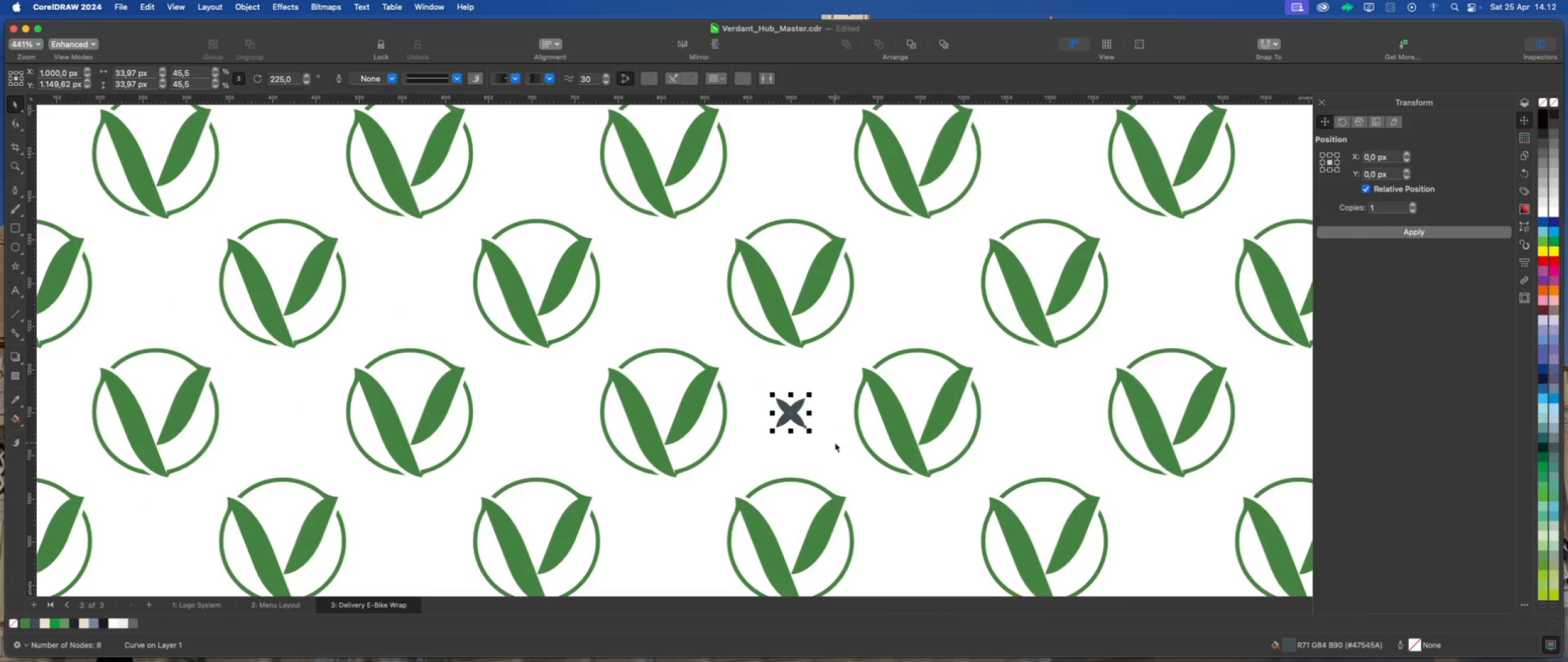 
left_click([835, 443])
 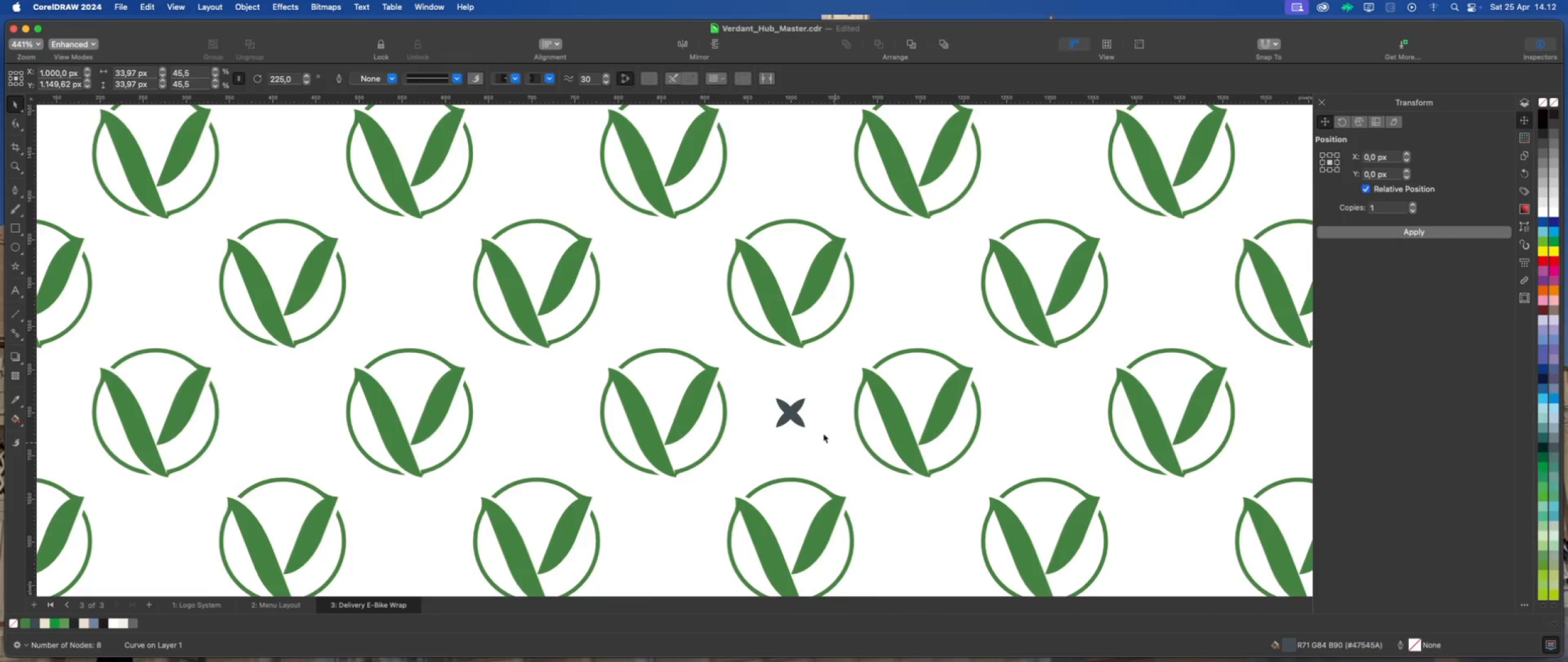 
scroll: coordinate [813, 425], scroll_direction: down, amount: 4.0
 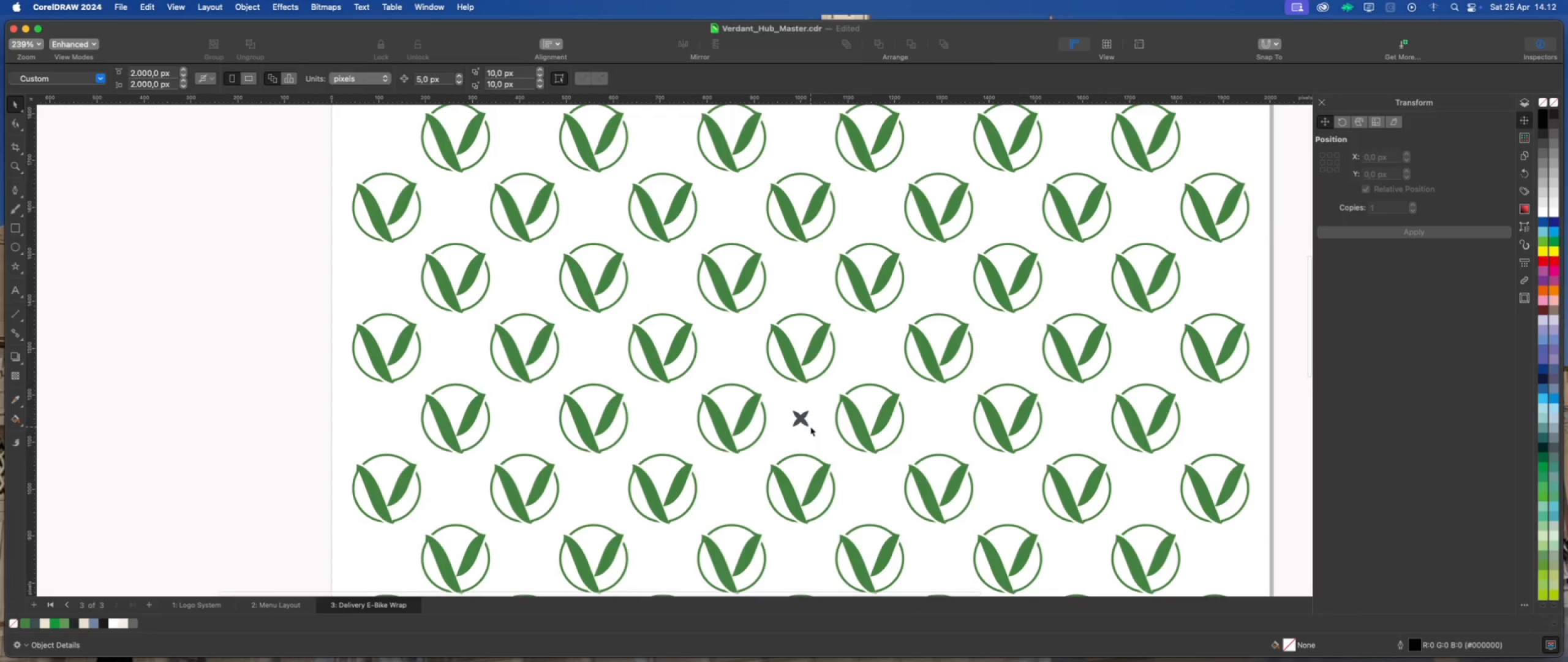 
left_click([805, 424])
 